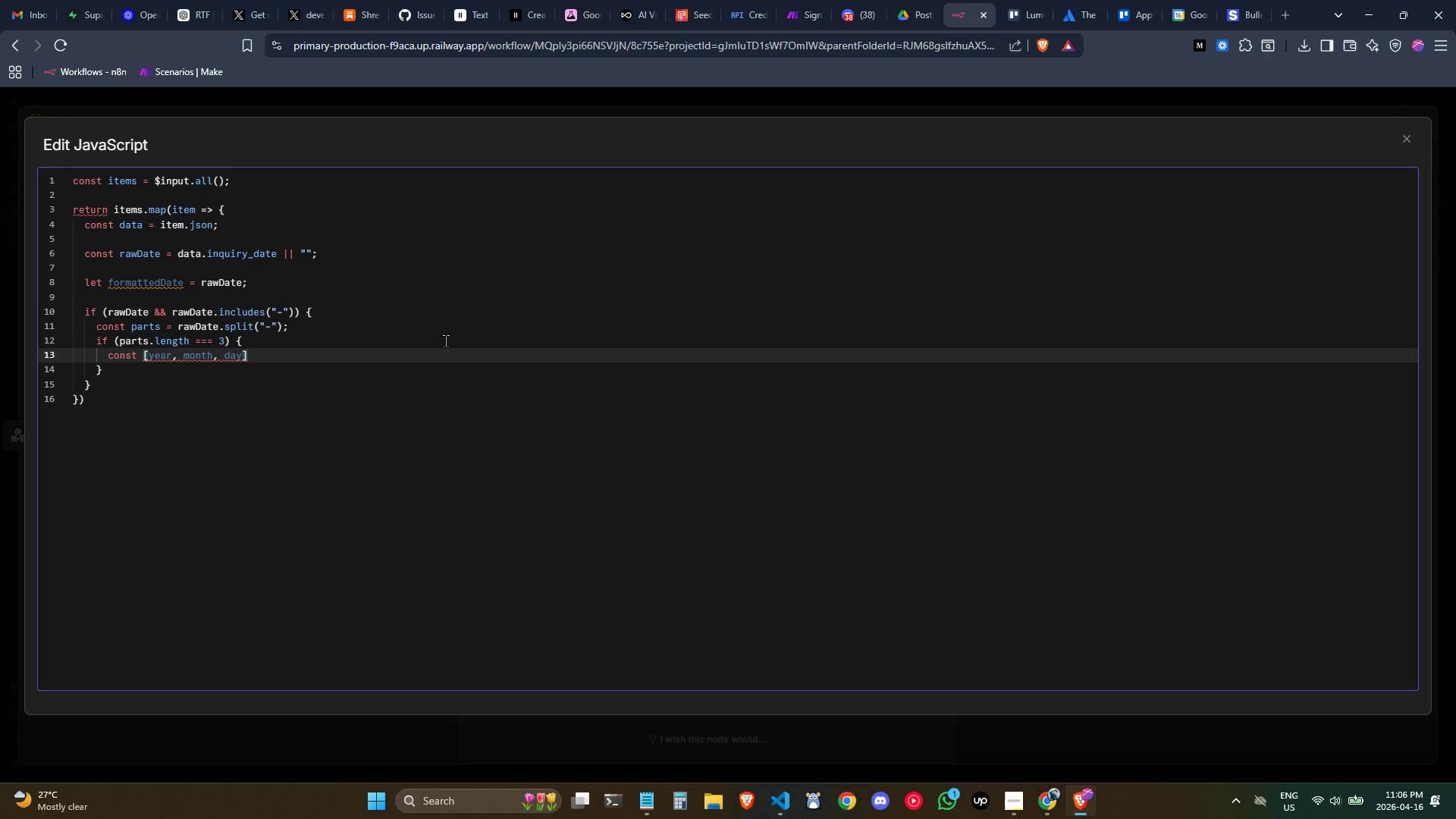 
key(ArrowRight)
 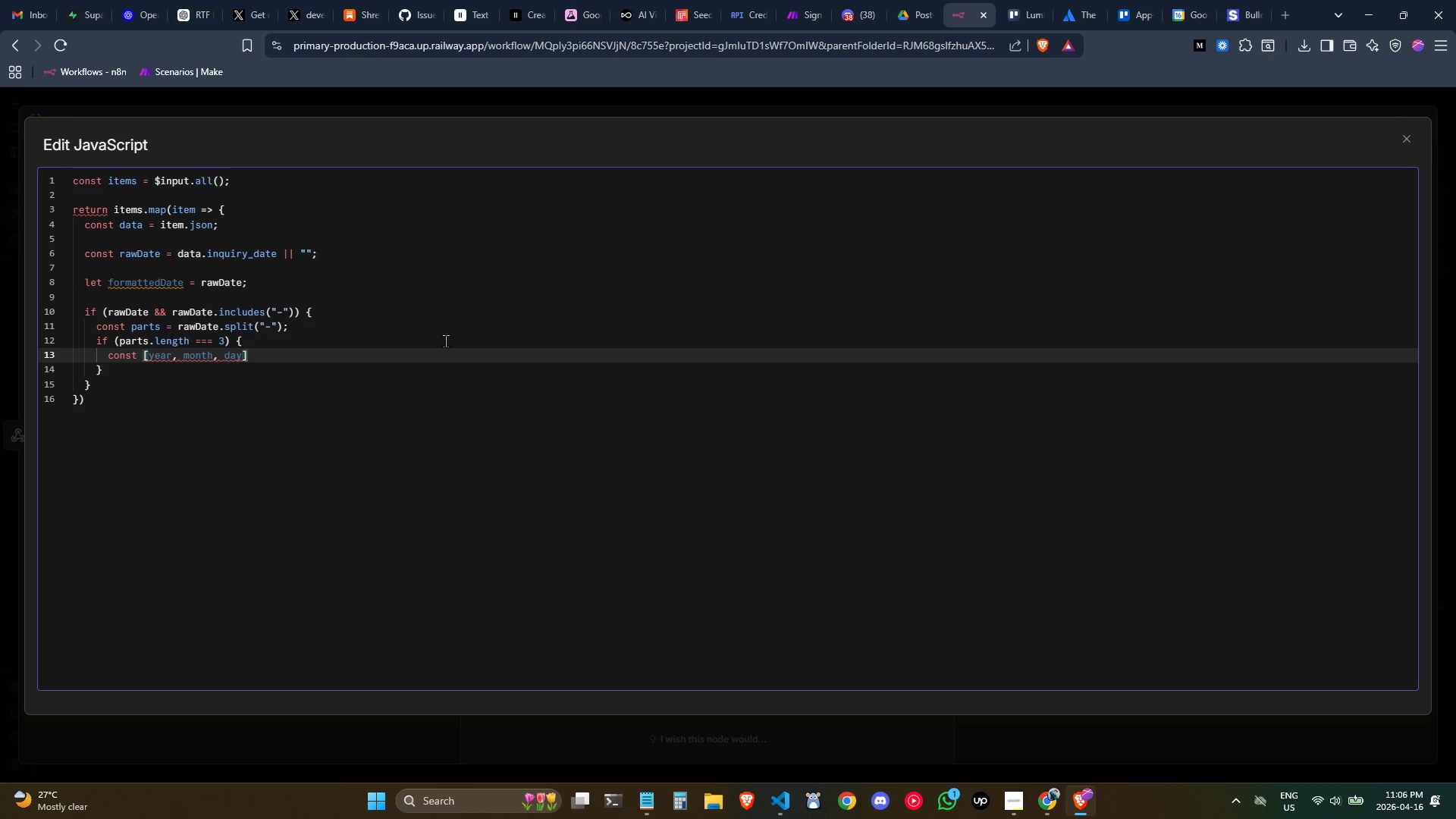 
type( = parts;)
 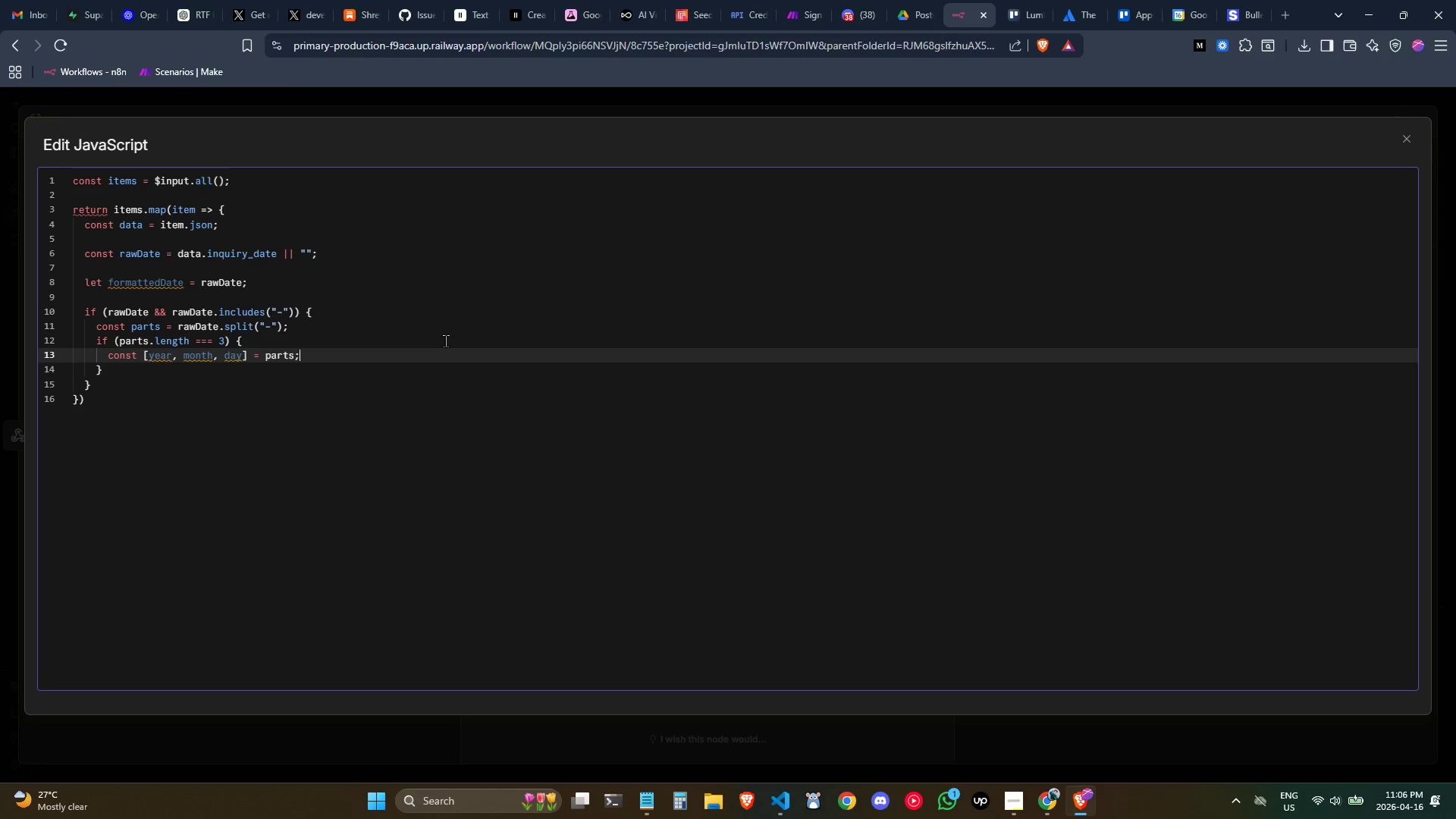 
key(Enter)
 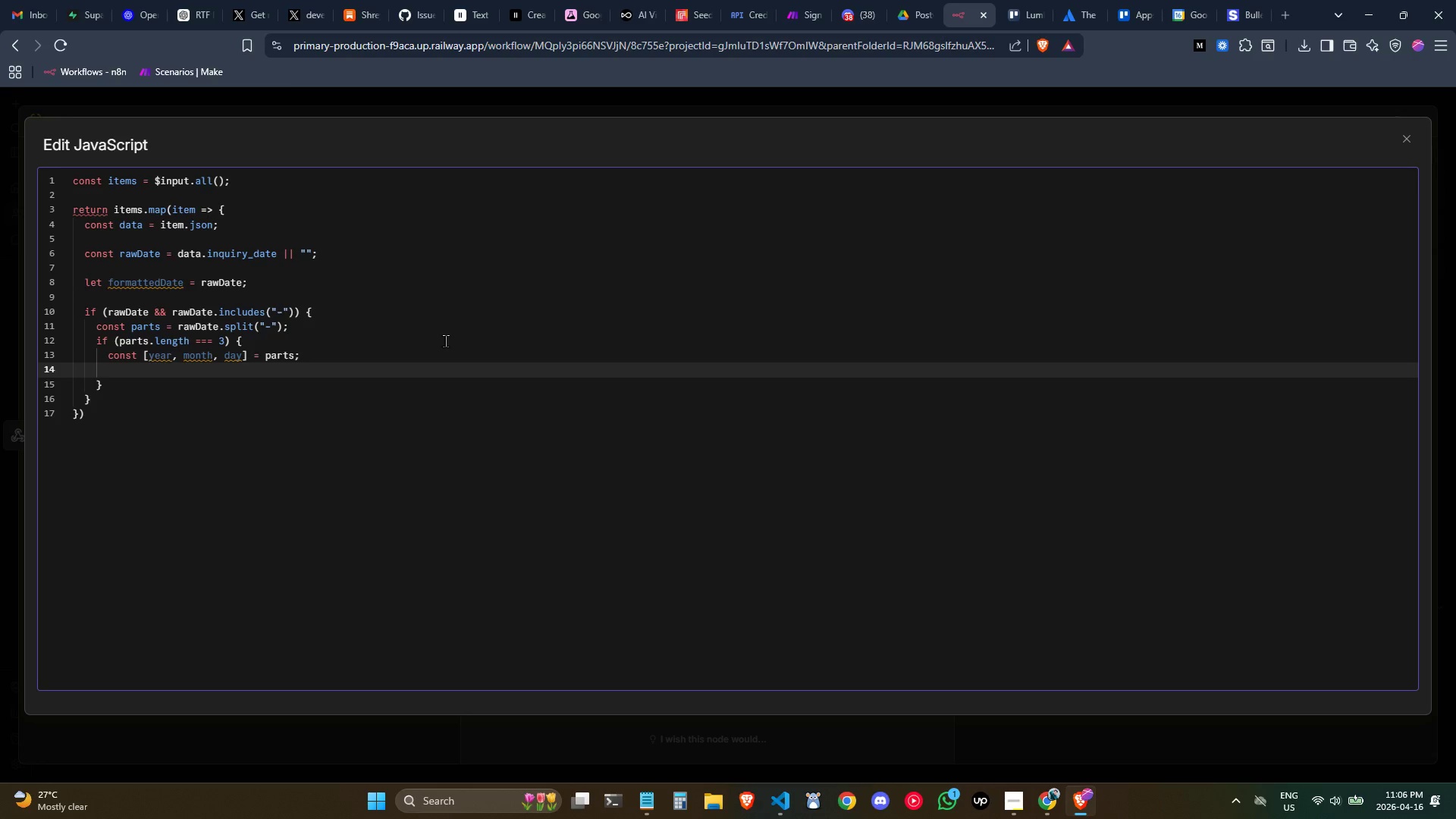 
type(formatted)
 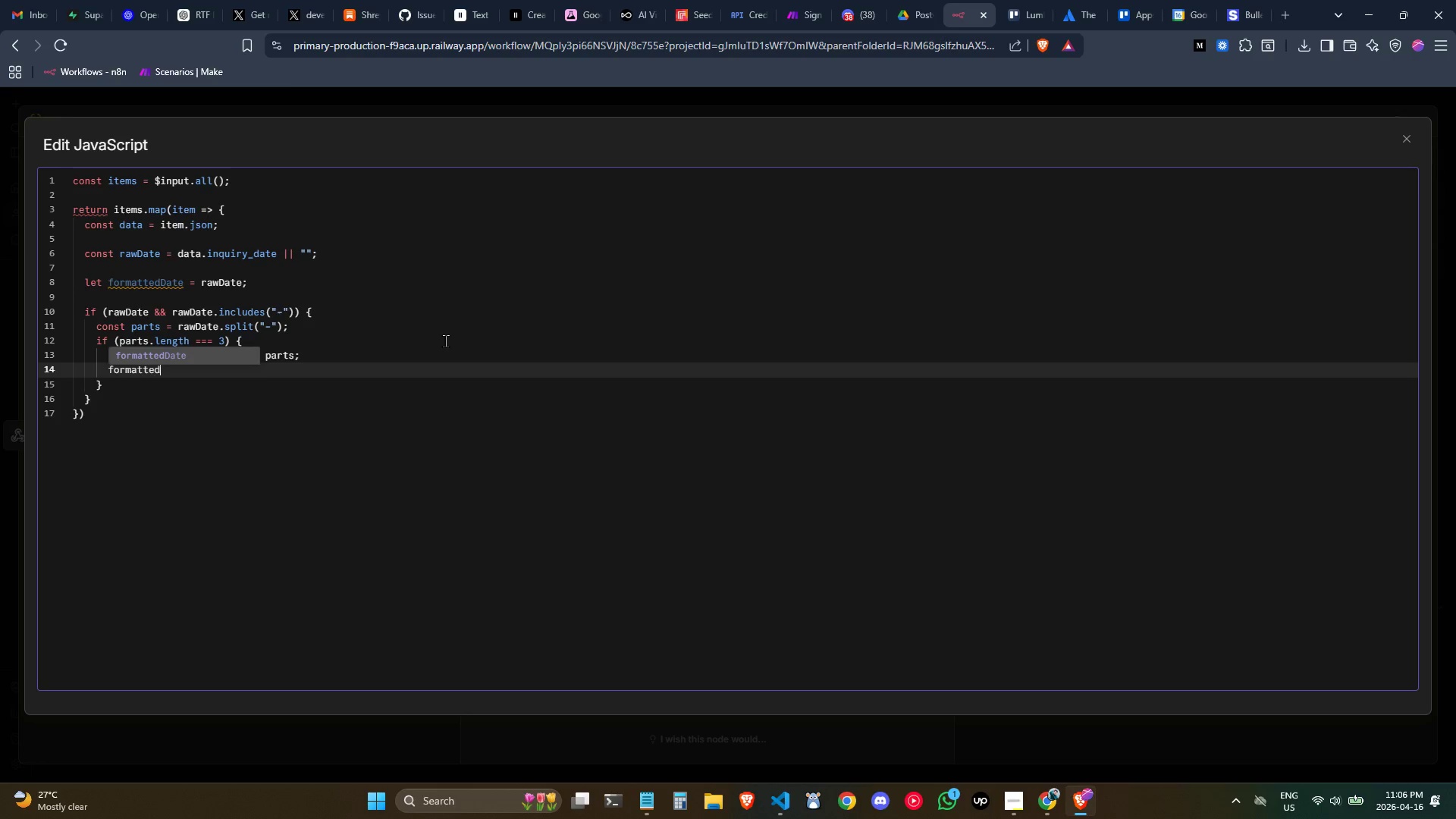 
key(Enter)
 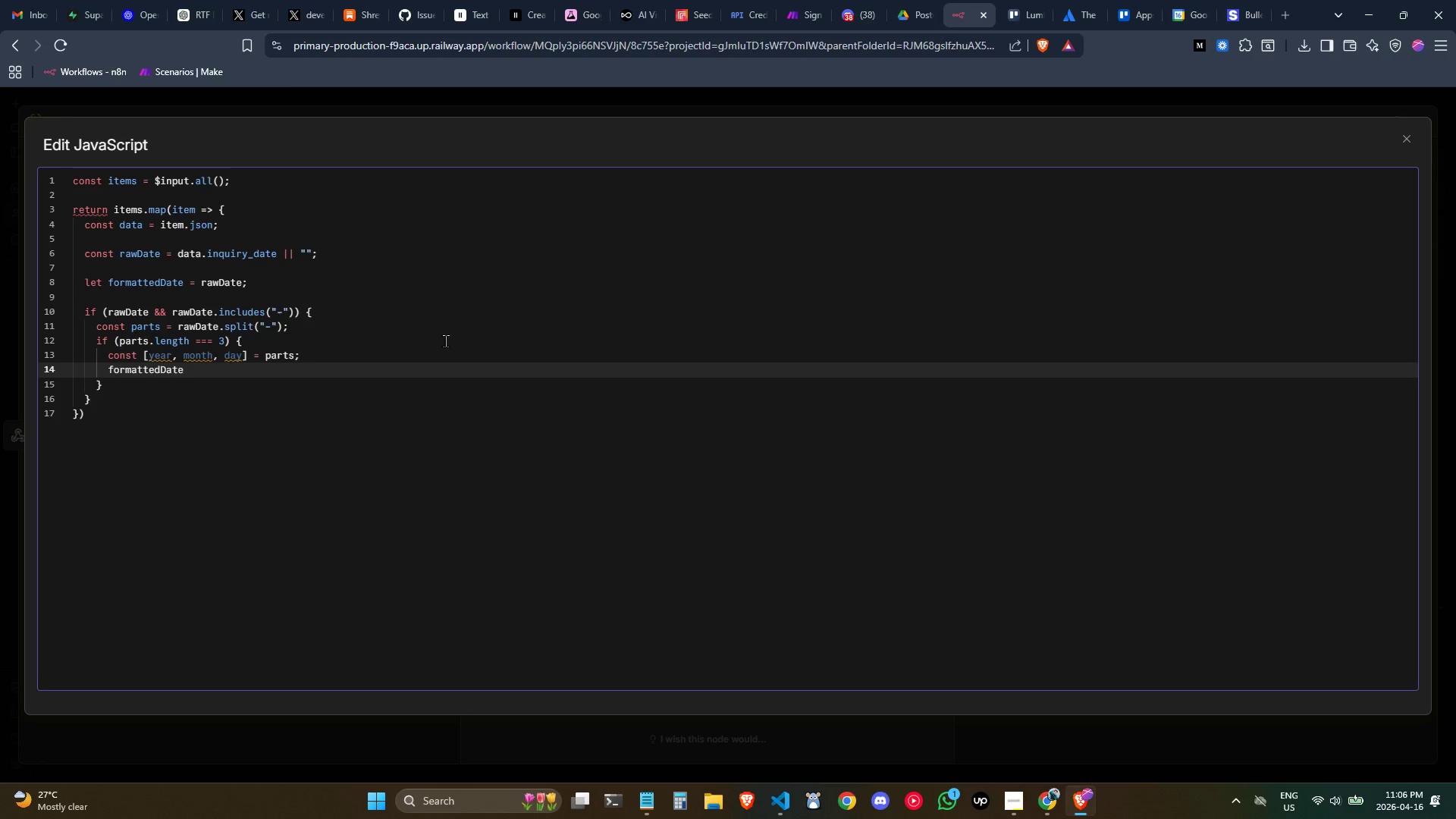 
key(Space)
 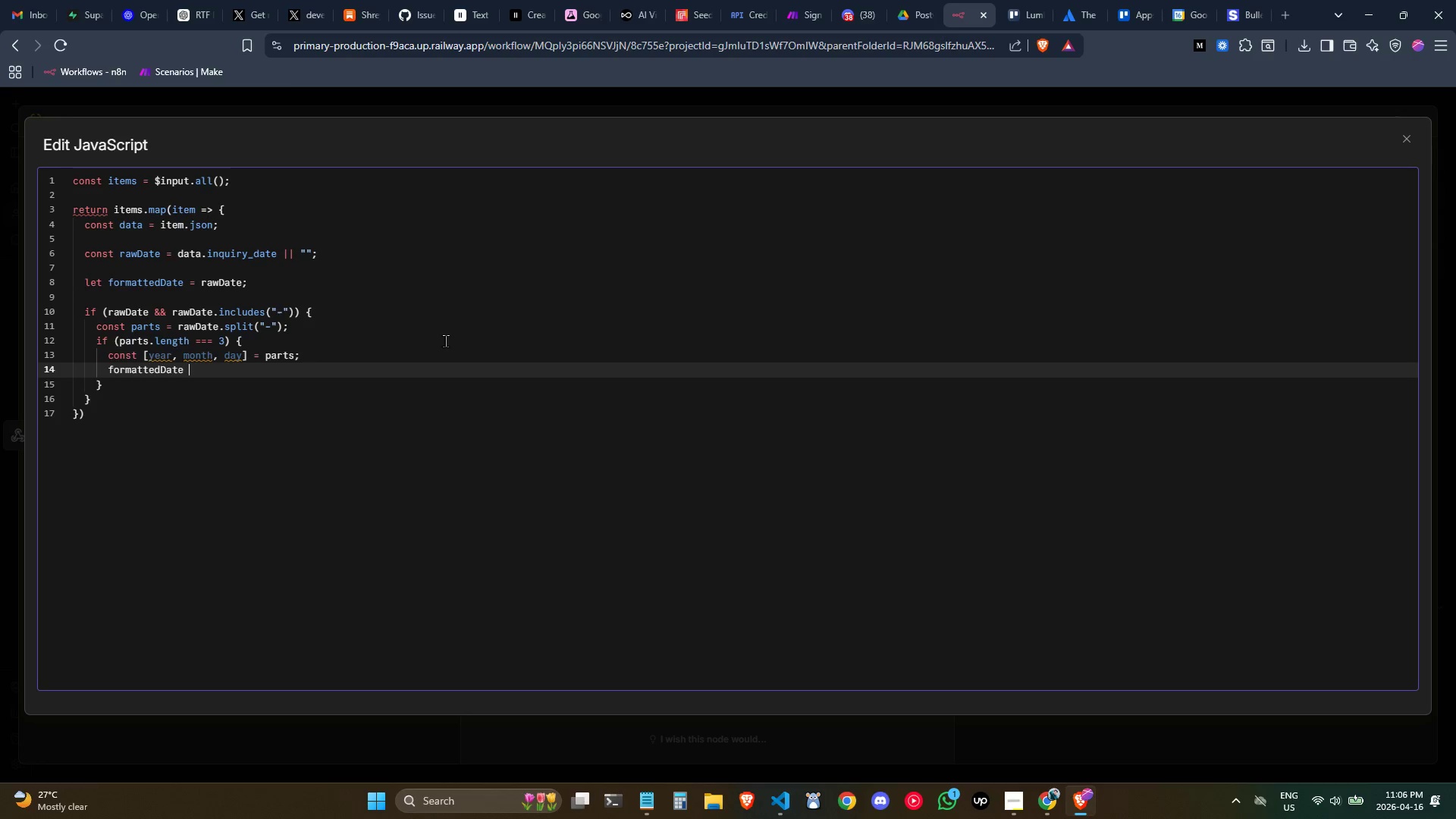 
key(Equal)
 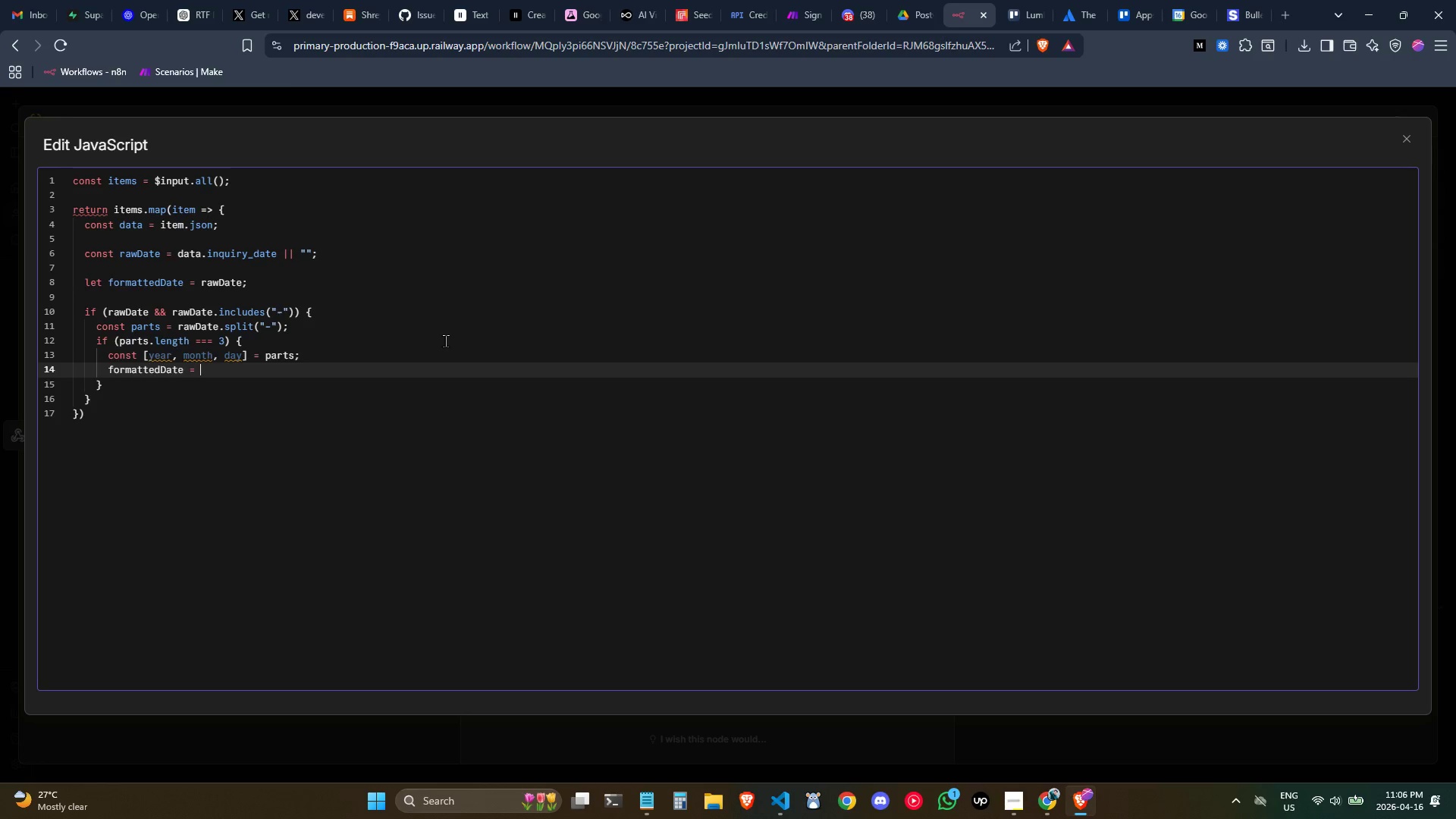 
key(Space)
 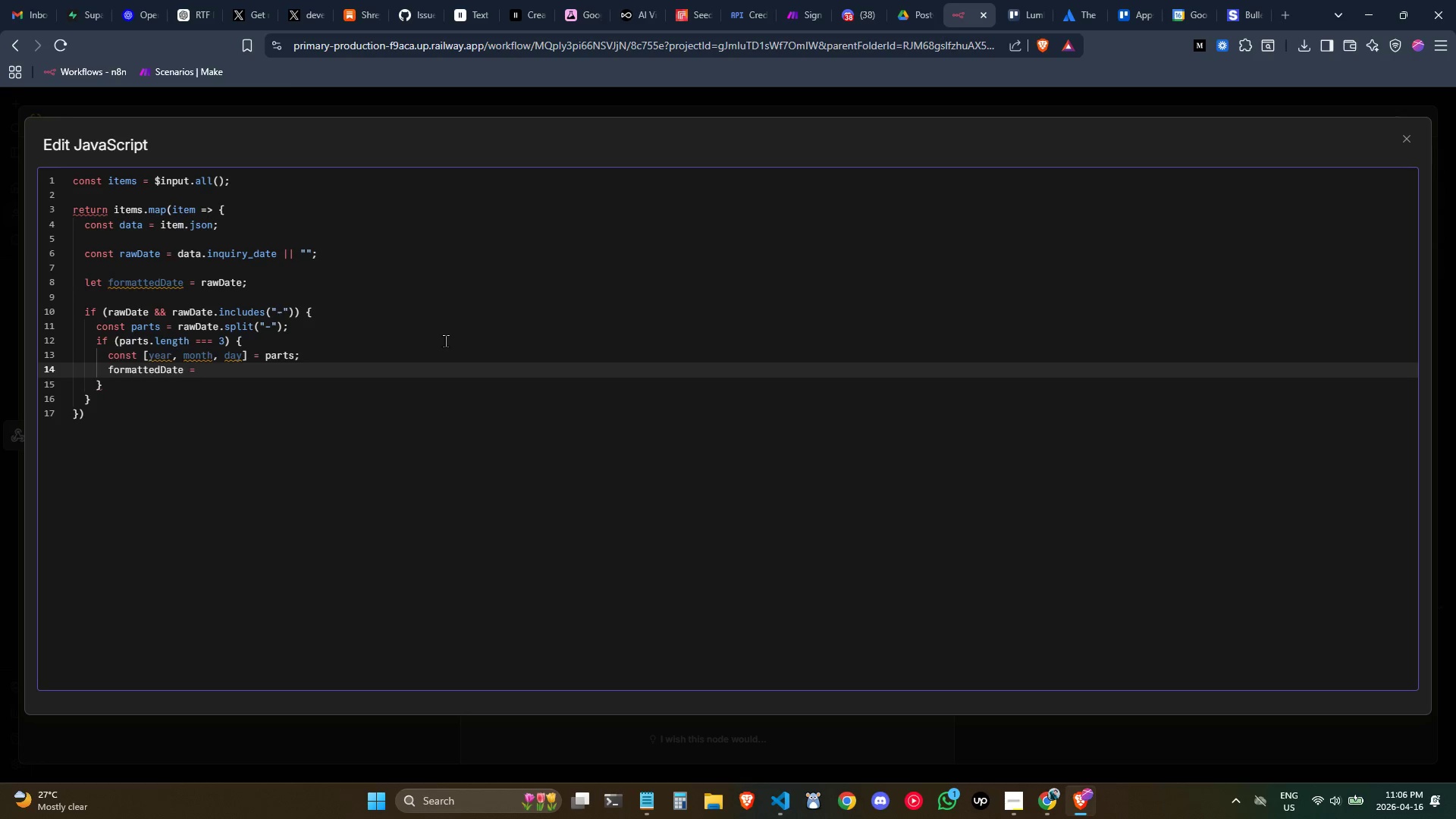 
key(Backquote)
 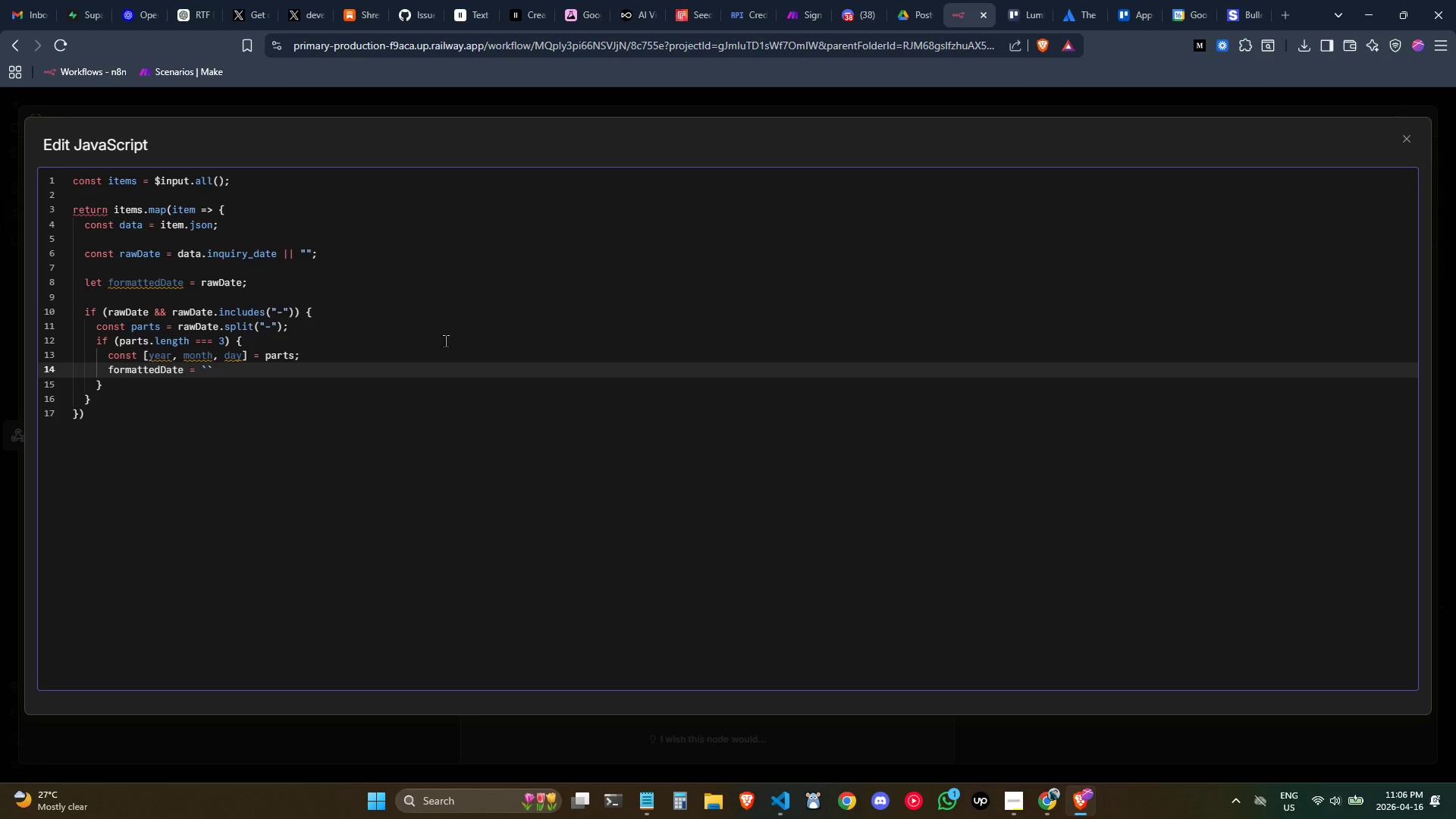 
key(Shift+4)
 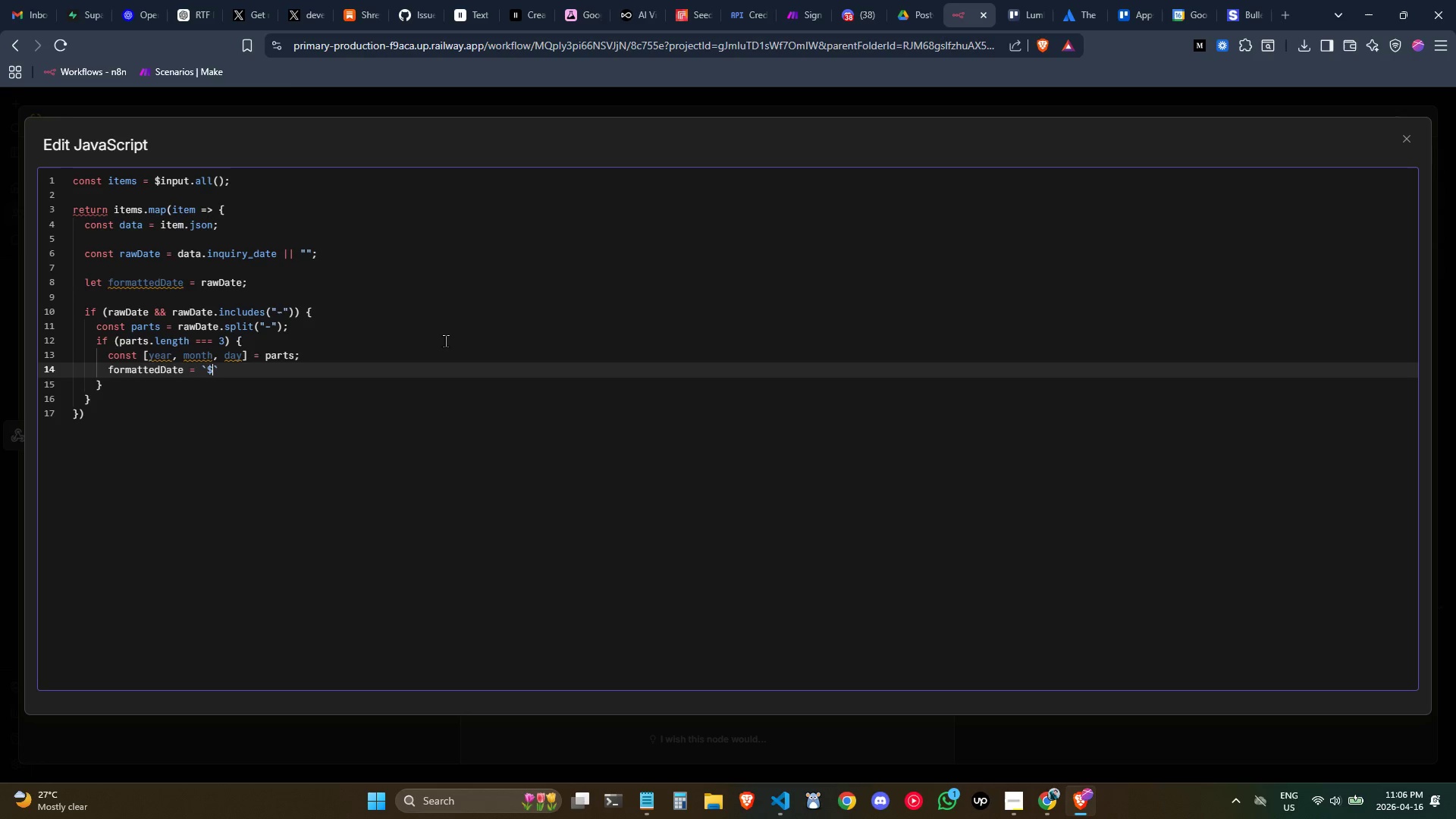 
key(Shift+BracketLeft)
 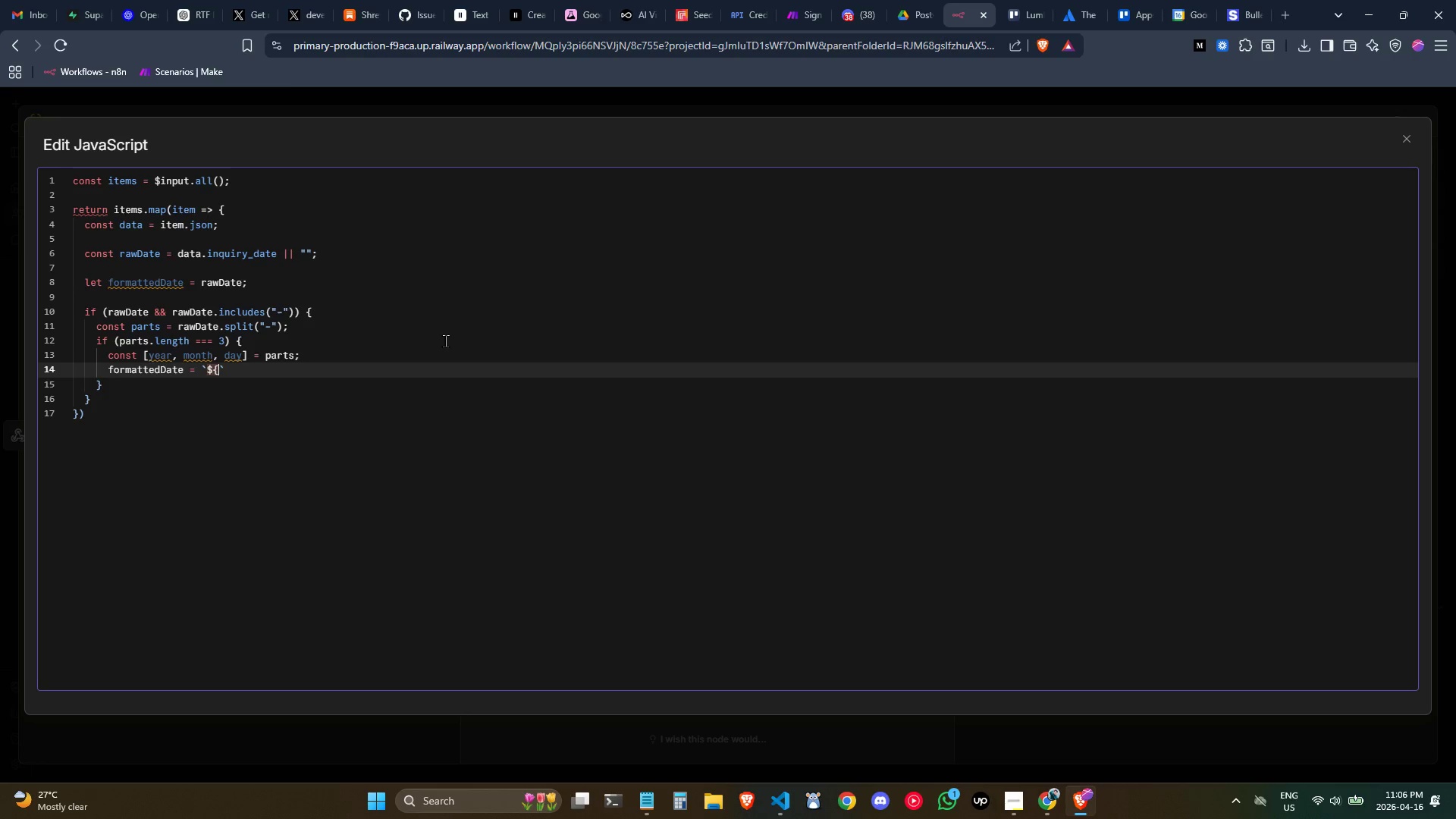 
key(Shift+BracketRight)
 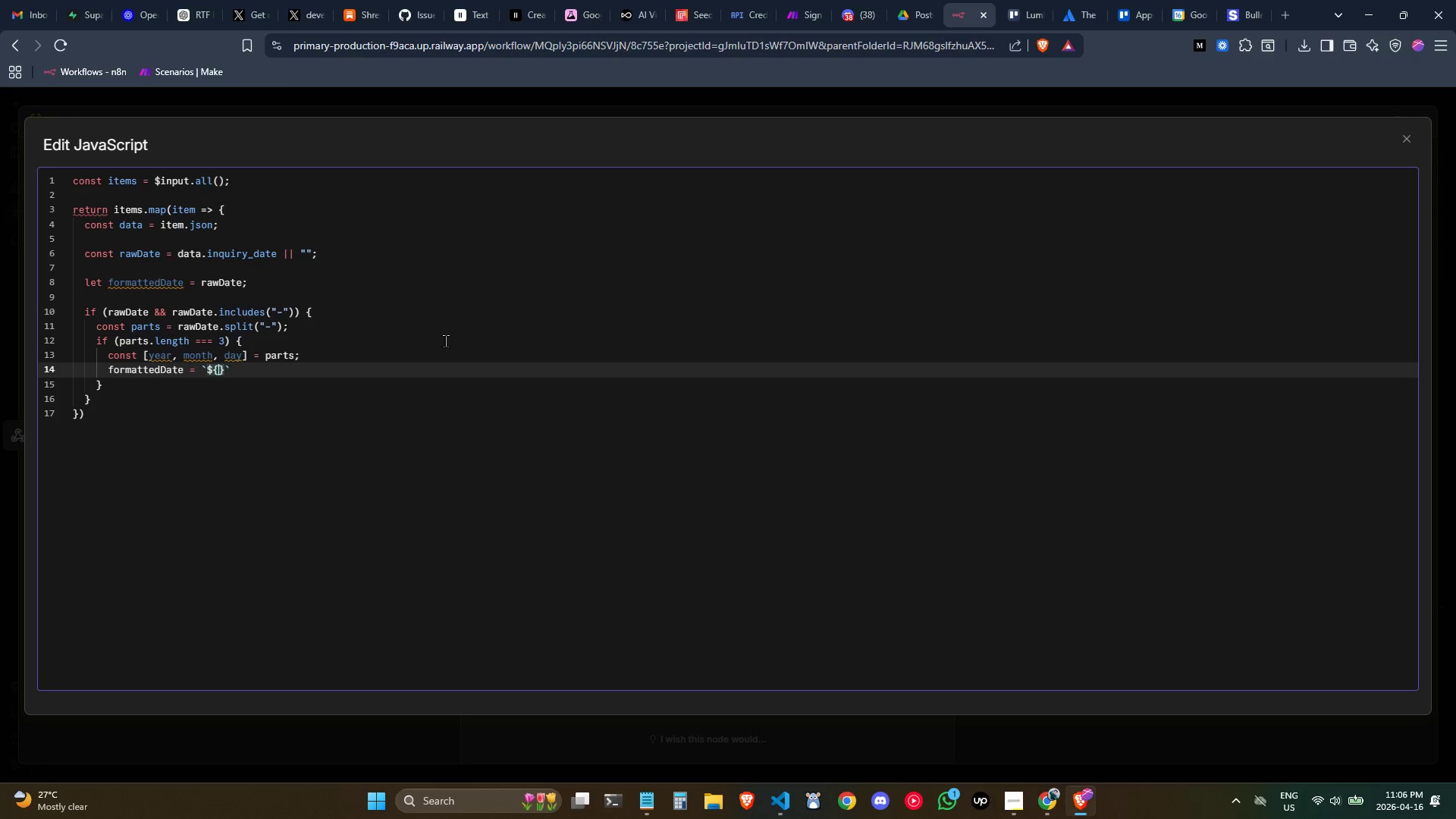 
key(ArrowLeft)
 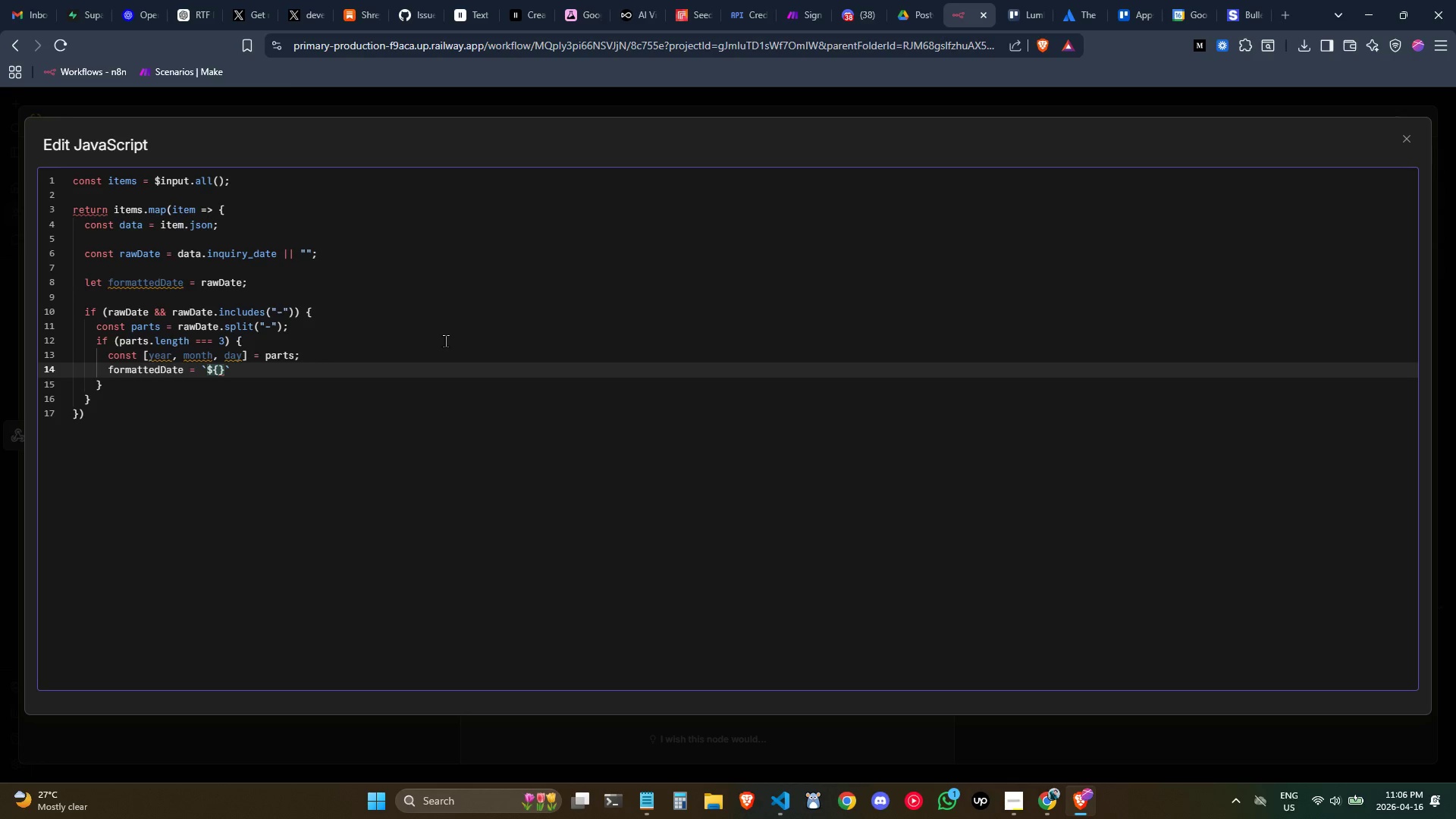 
type(month)
 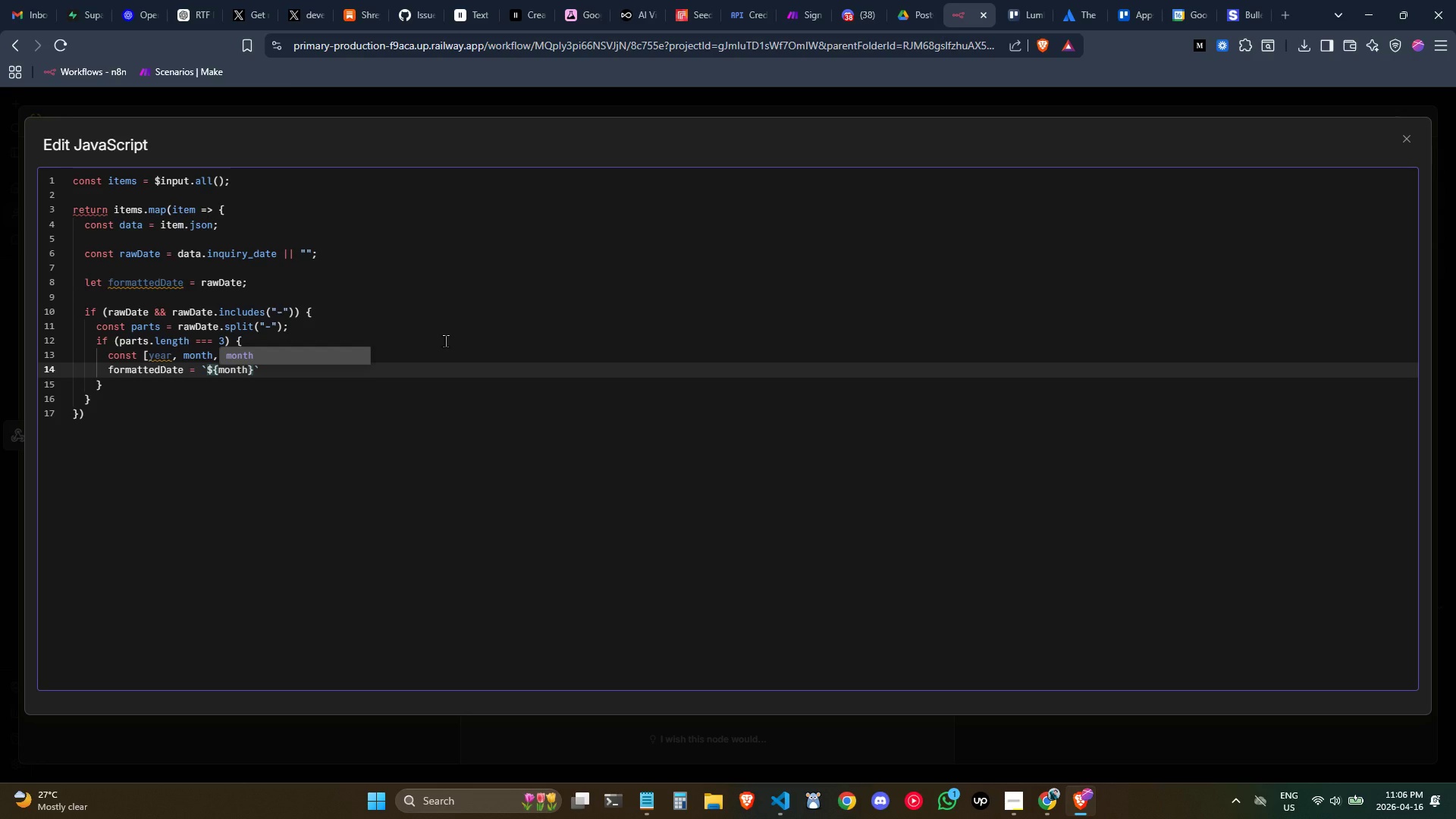 
key(ArrowRight)
 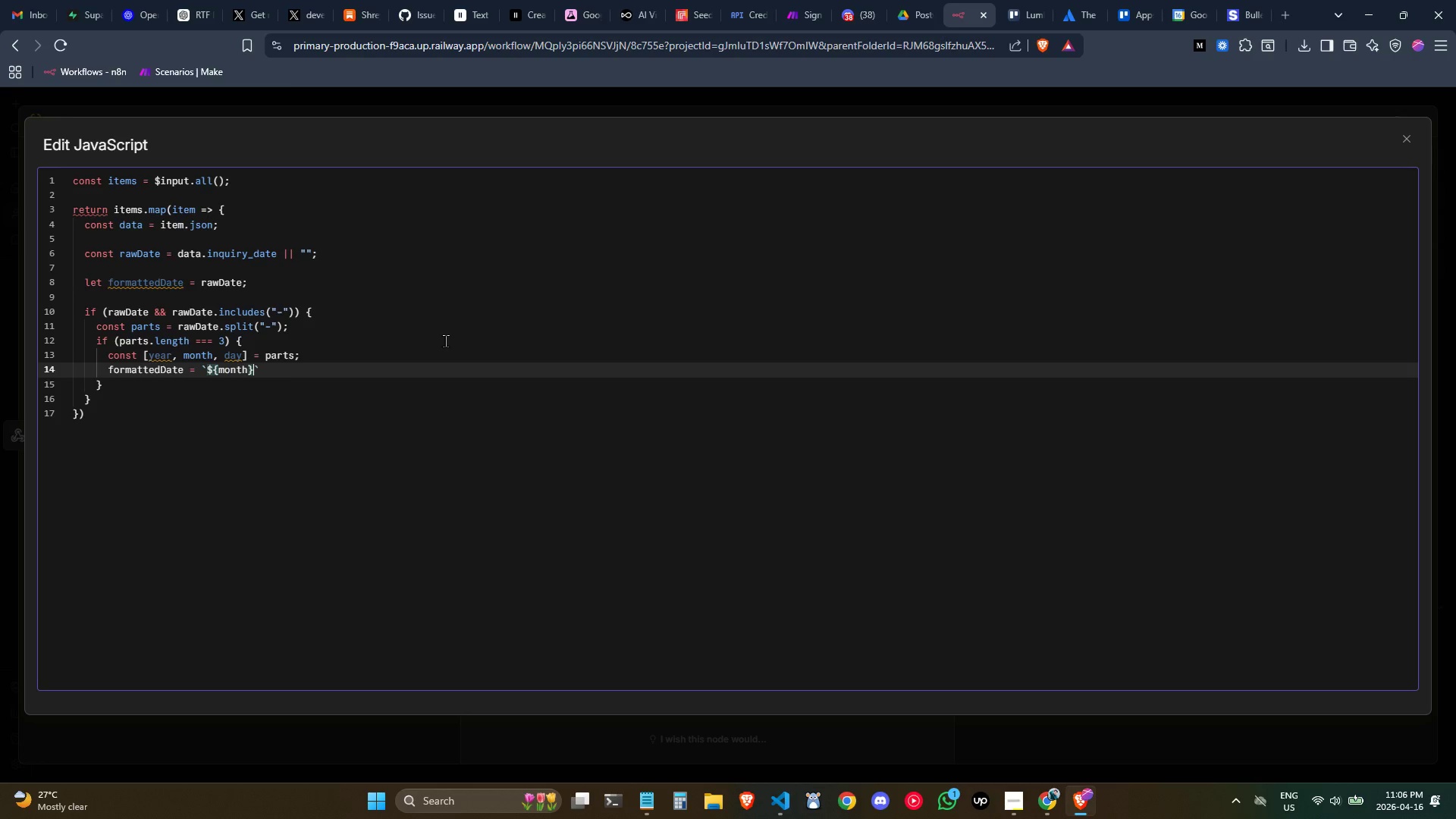 
key(Slash)
 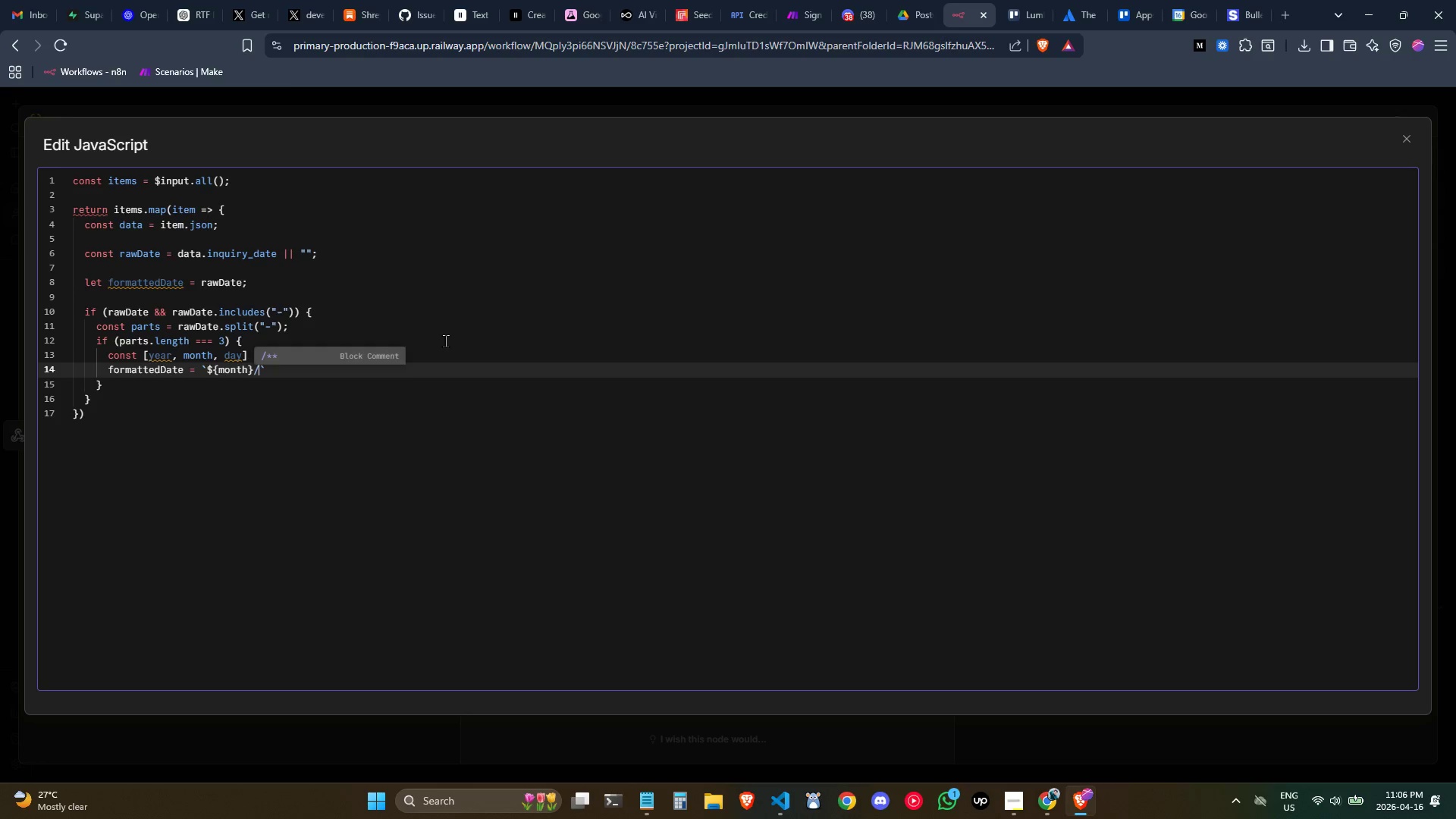 
key(Shift+4)
 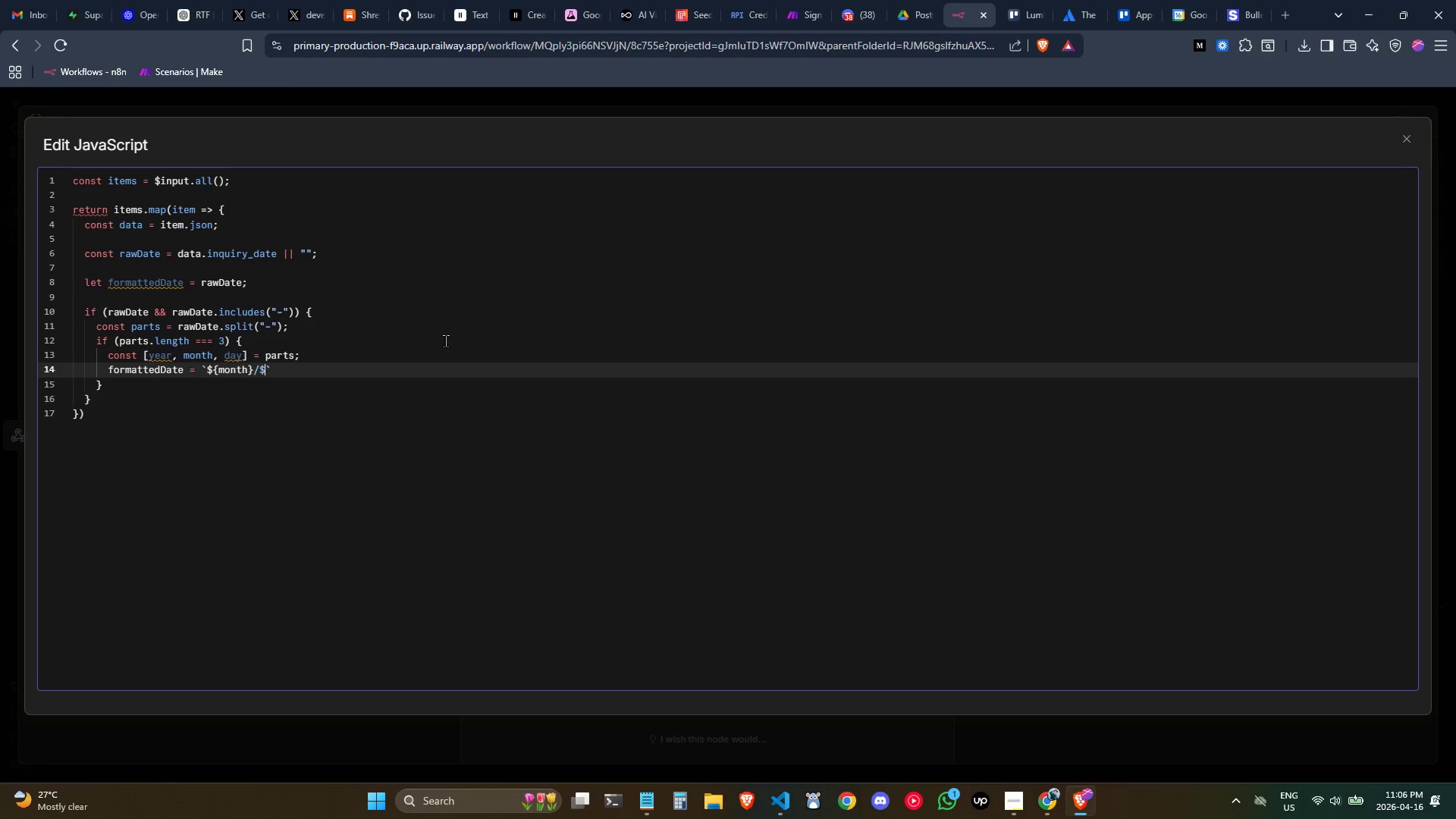 
key(Shift+BracketLeft)
 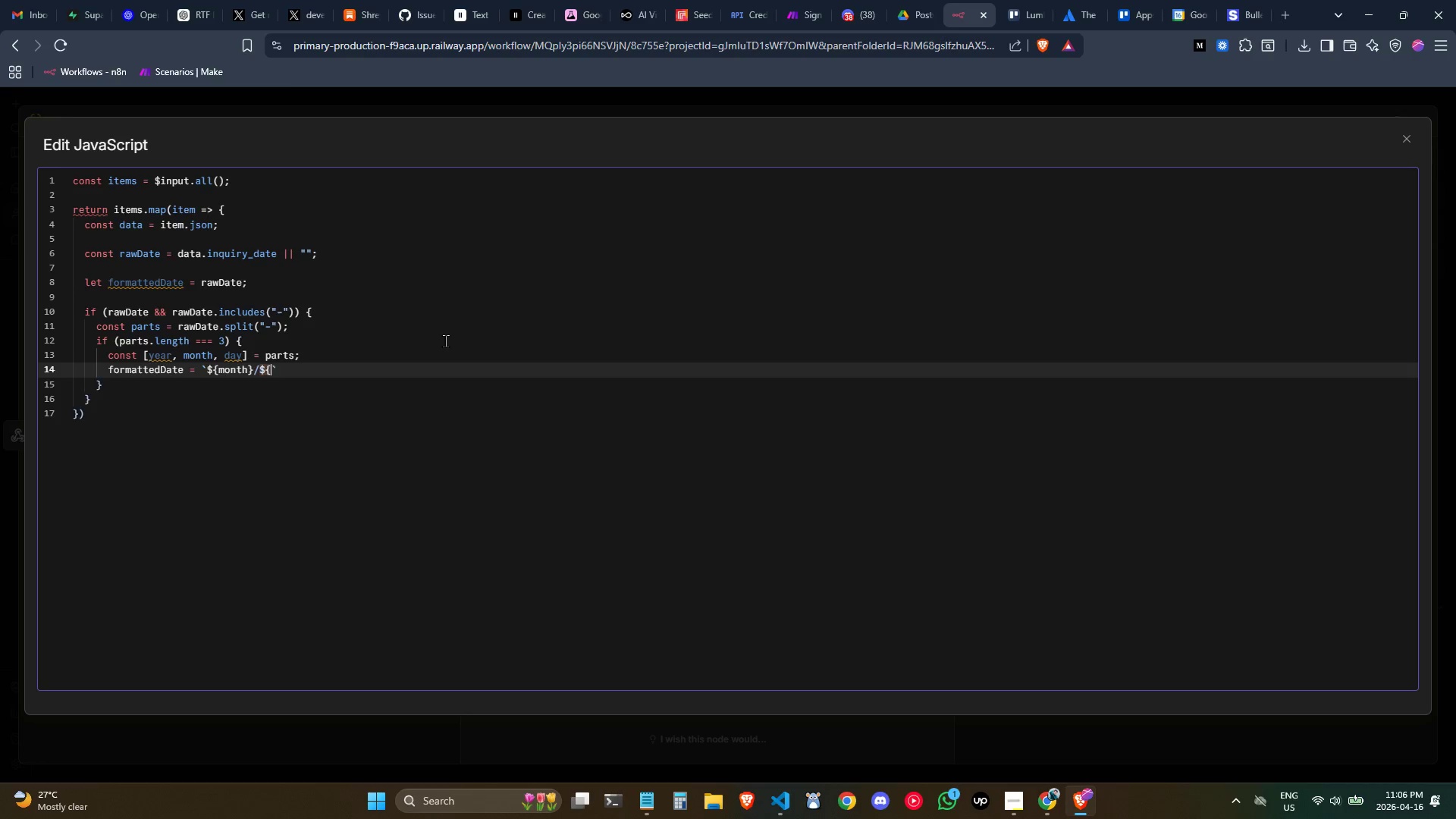 
key(Shift+BracketRight)
 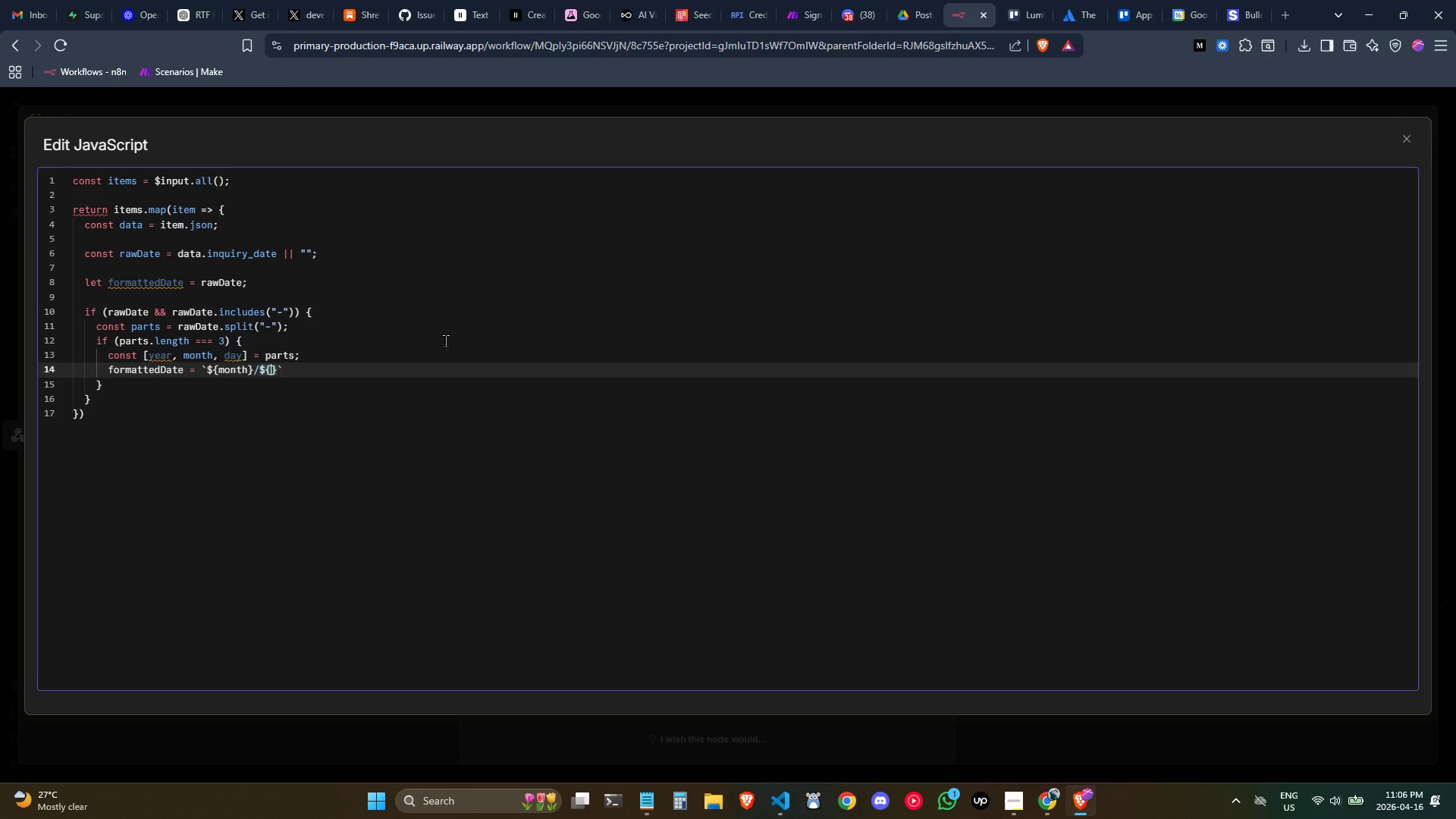 
key(ArrowLeft)
 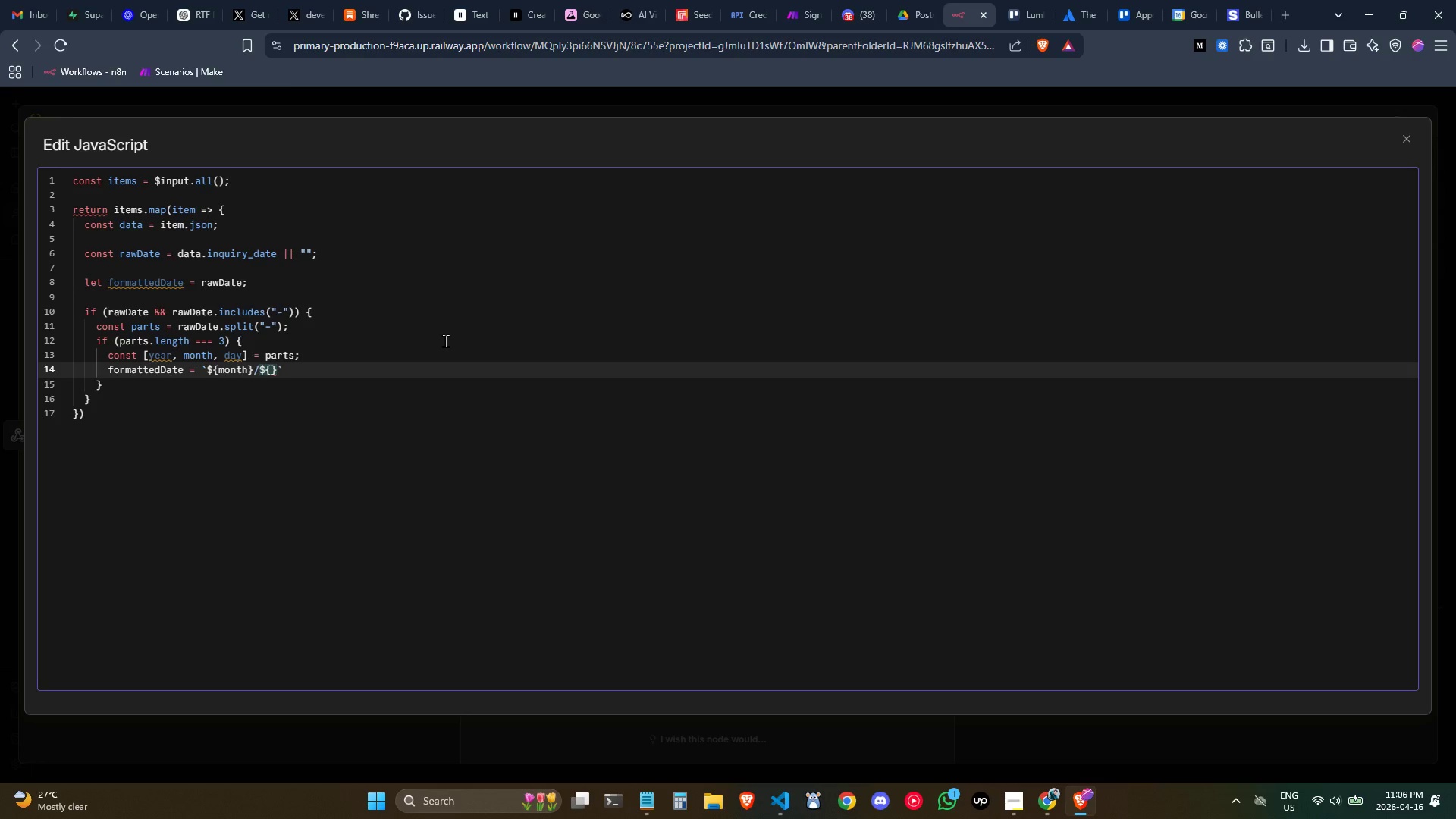 
type(day)
 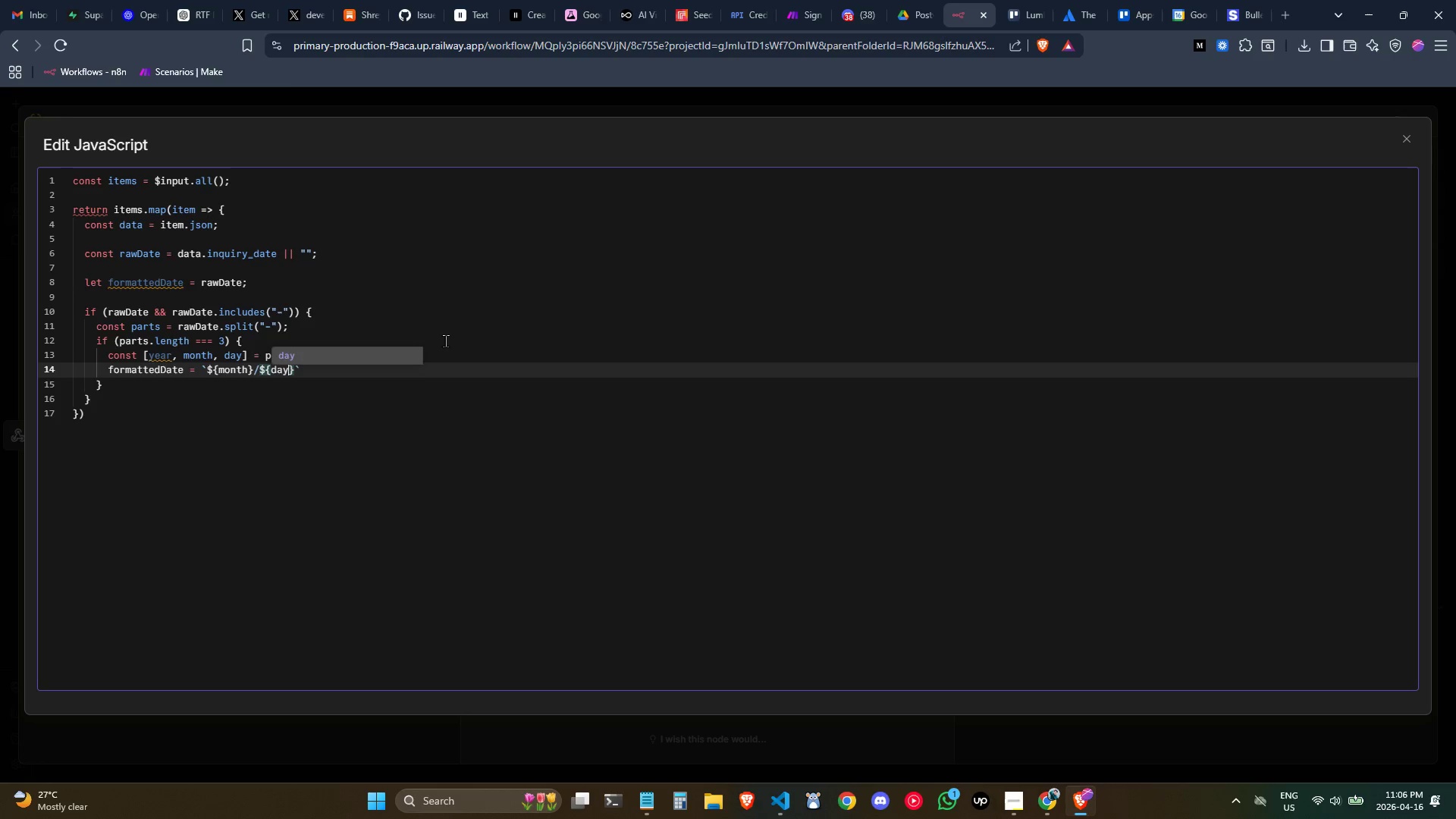 
key(ArrowRight)
 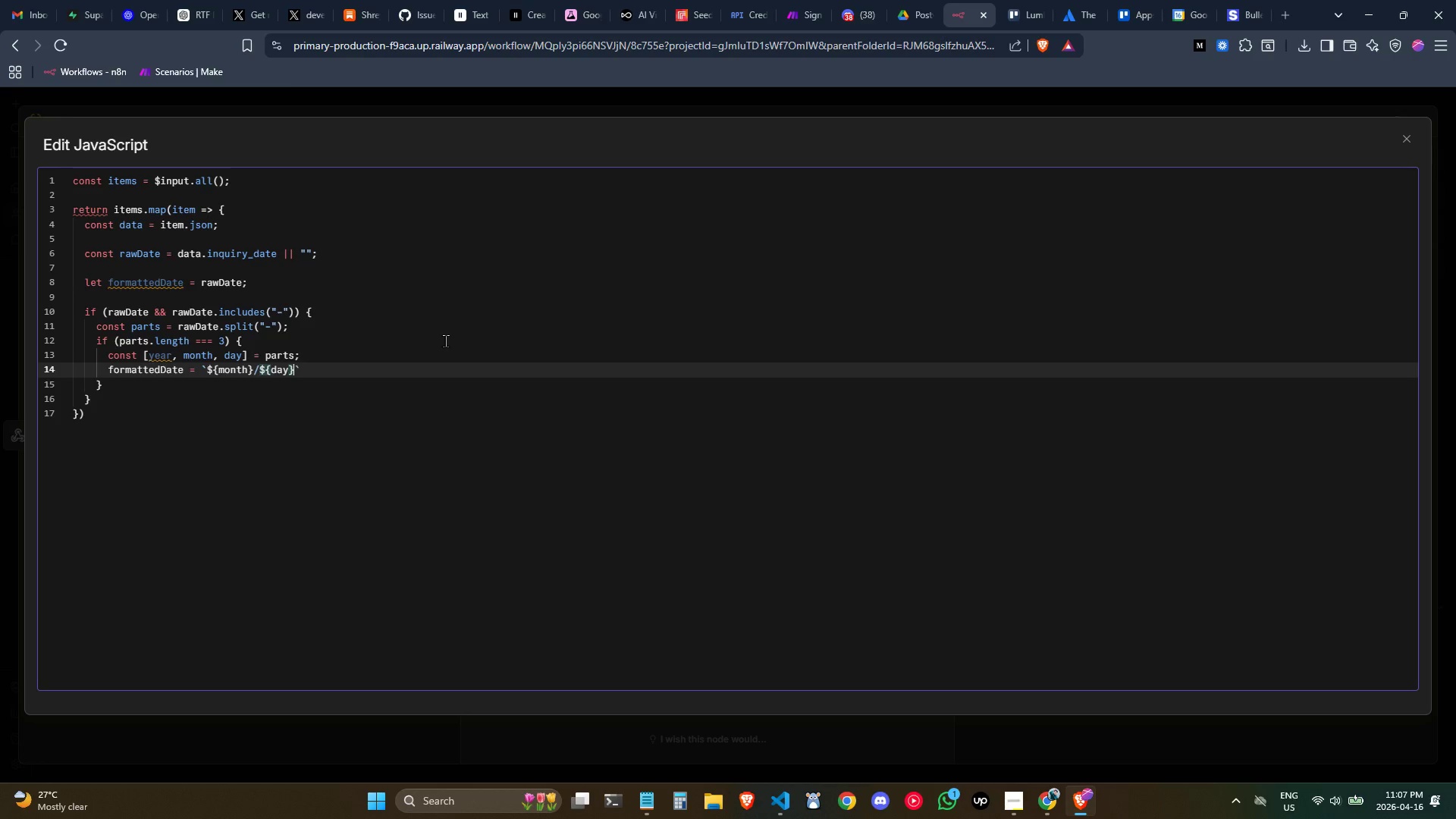 
key(Slash)
 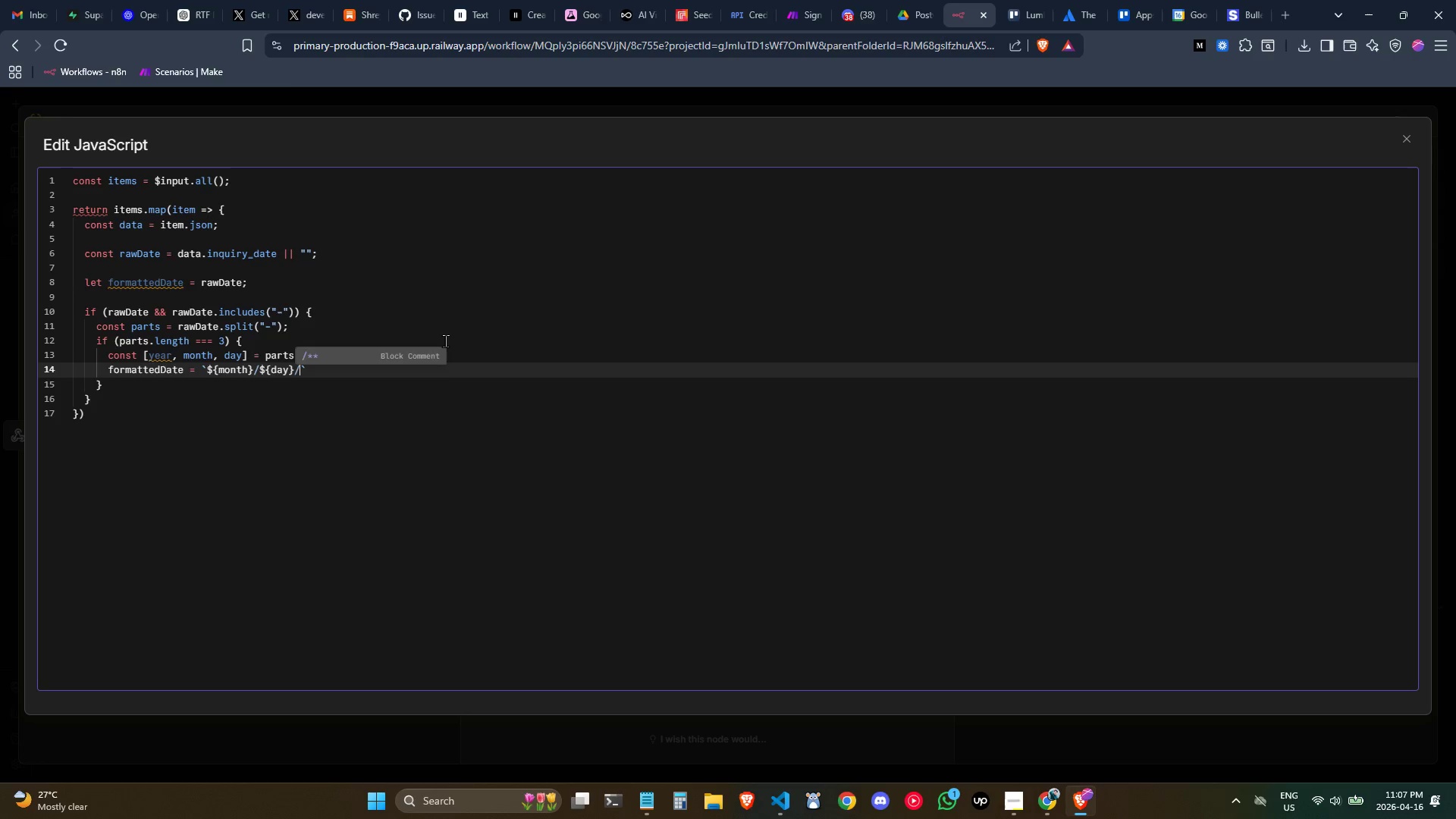 
key(Shift+BracketLeft)
 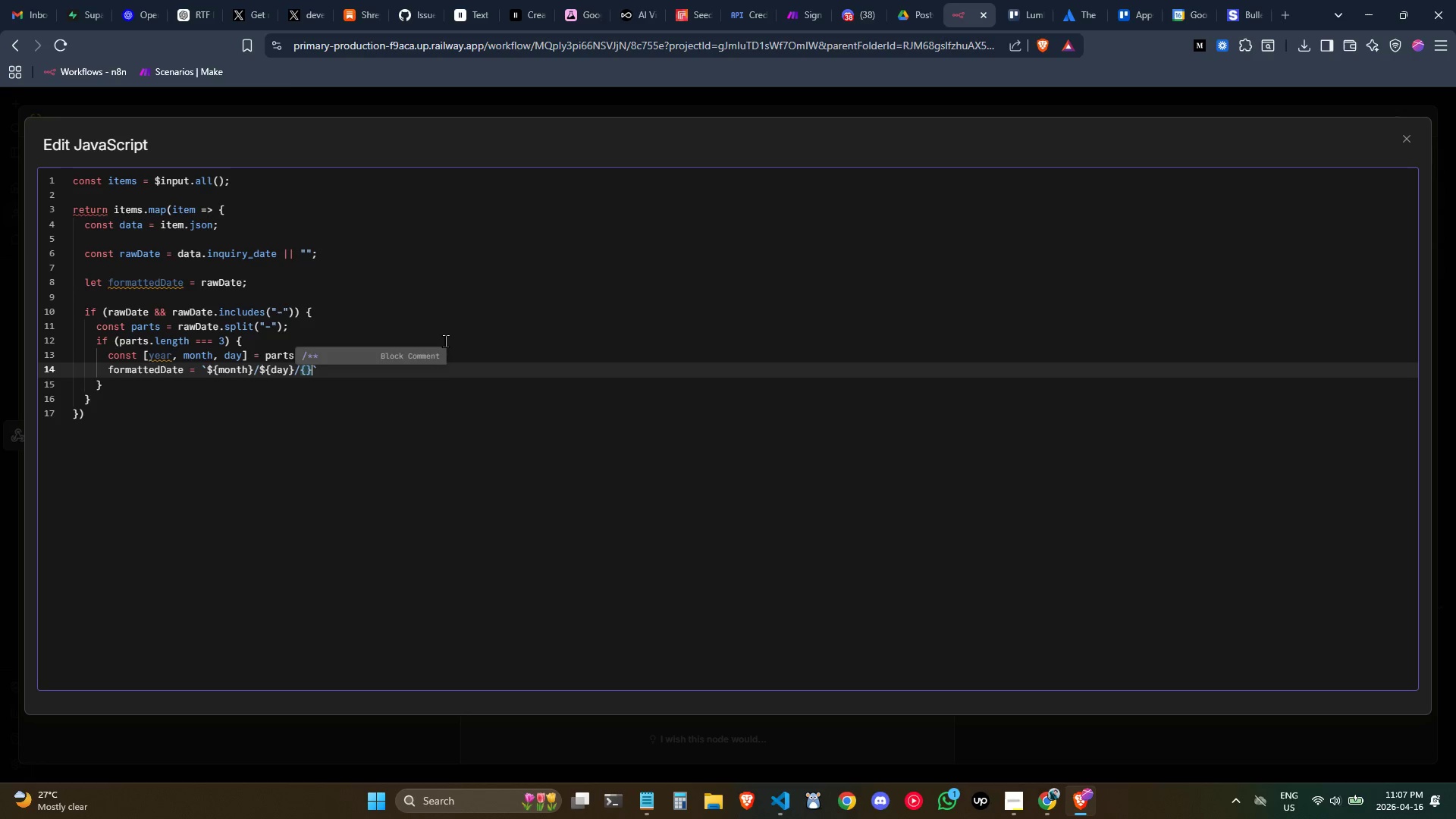 
key(Shift+BracketRight)
 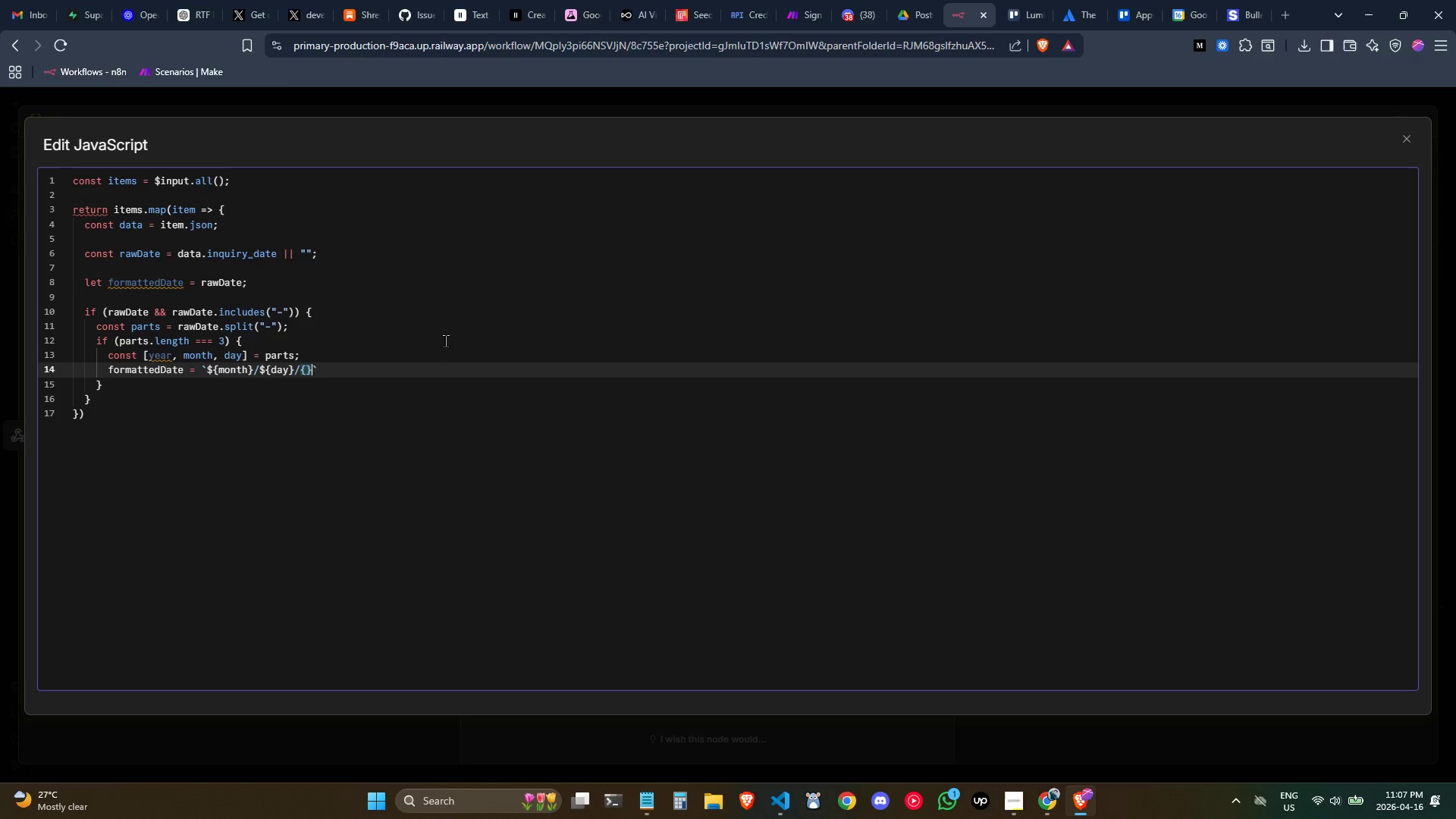 
key(ArrowLeft)
 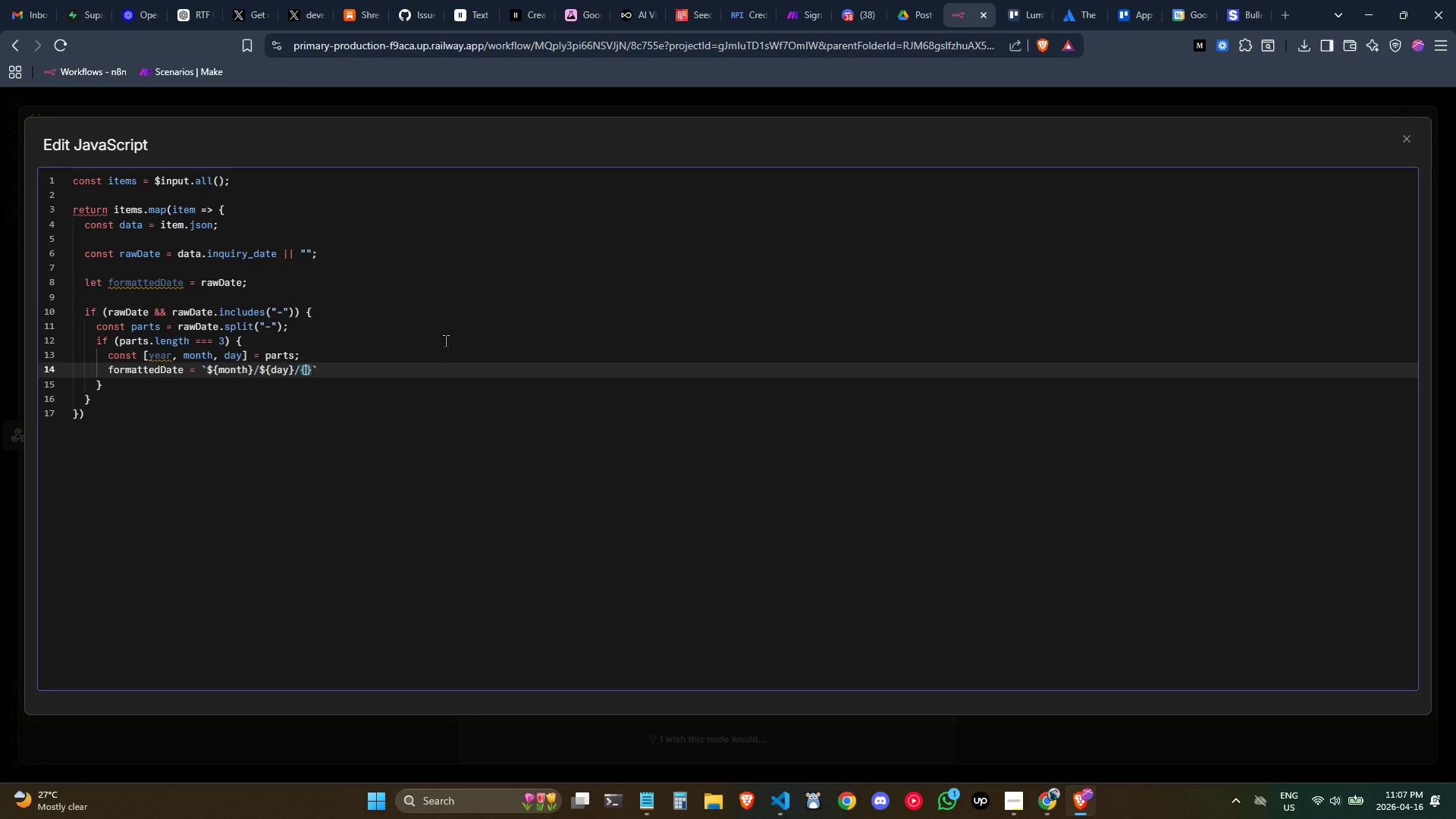 
key(ArrowLeft)
 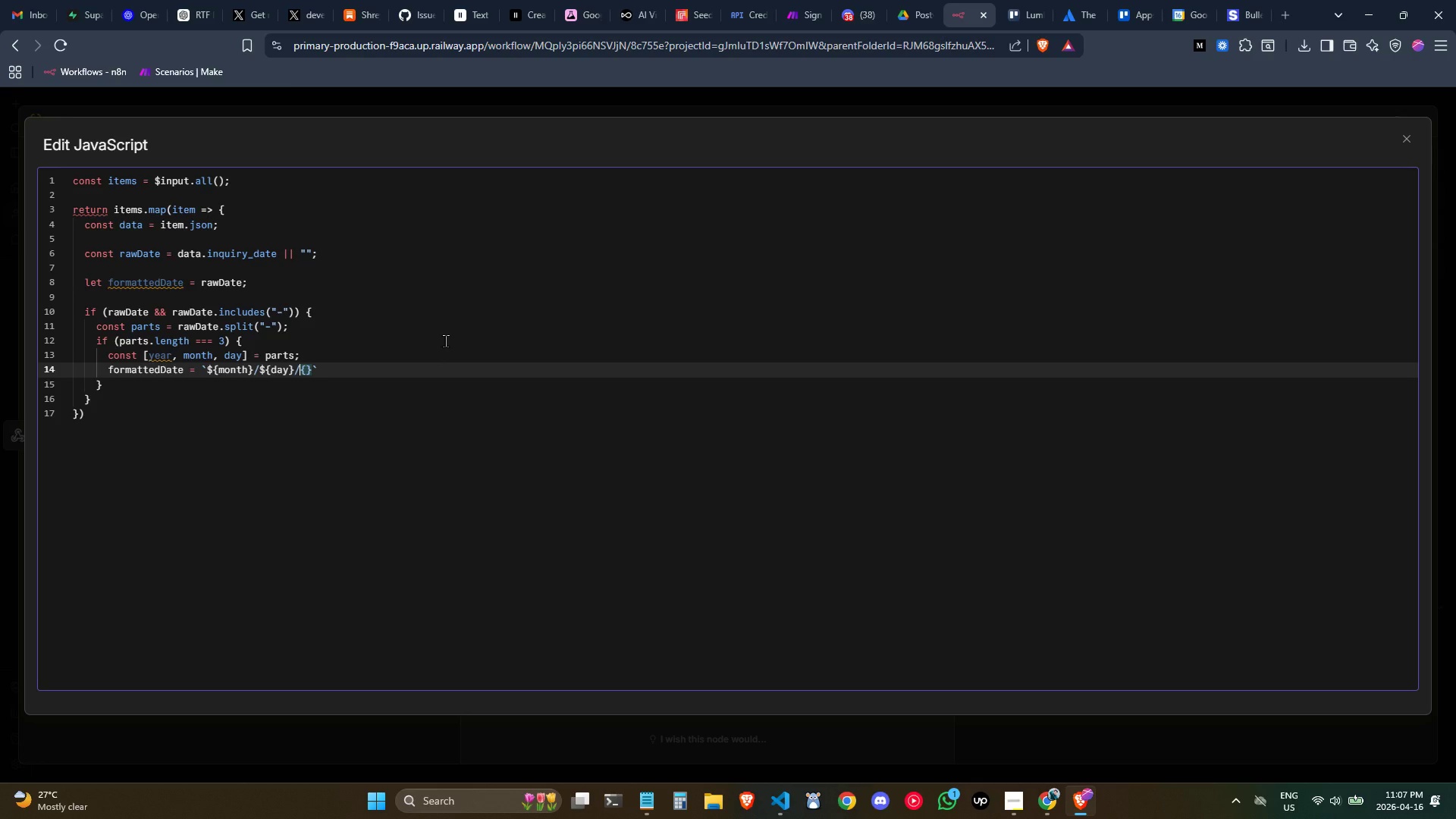 
key(Shift+4)
 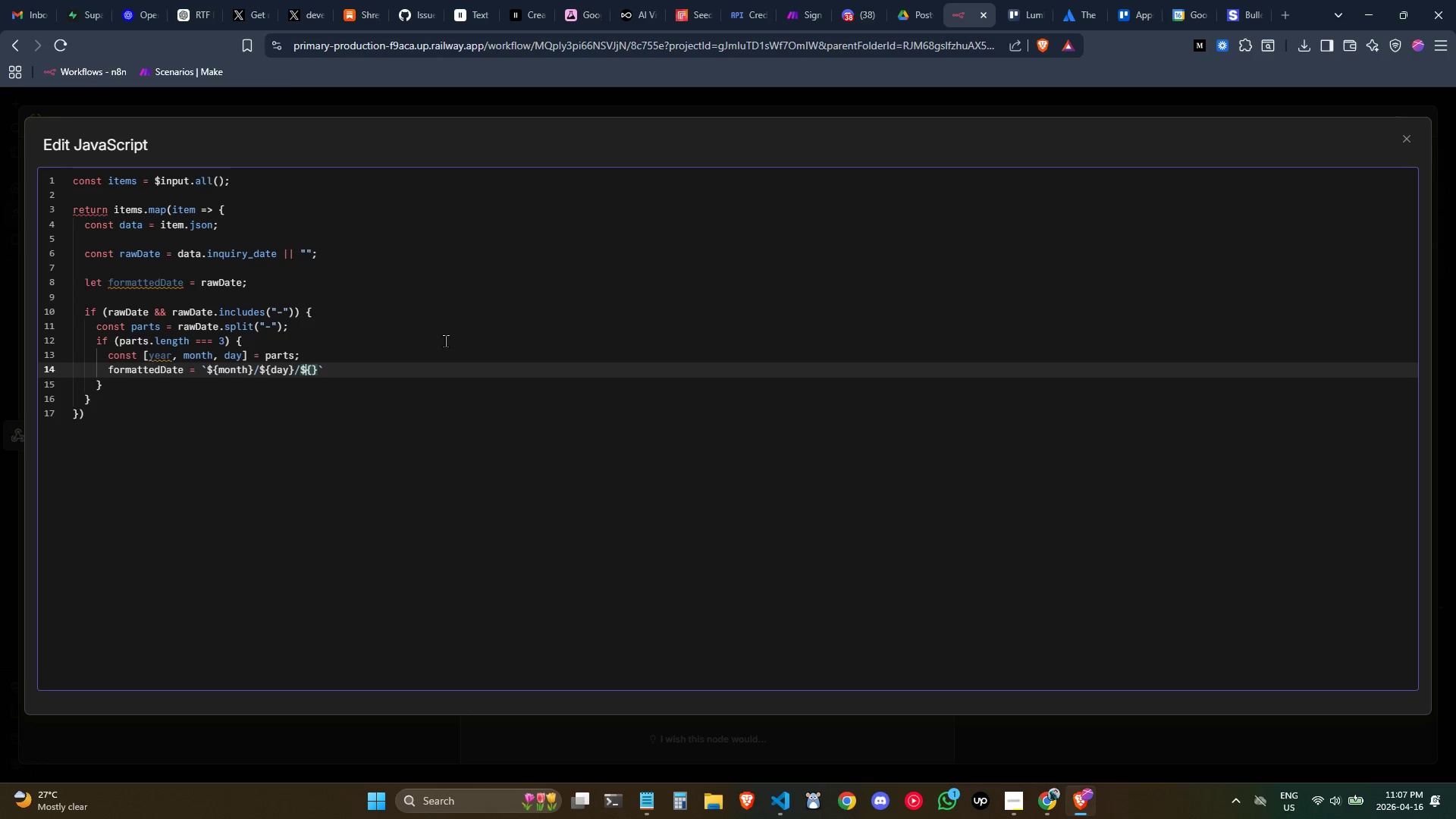 
key(ArrowRight)
 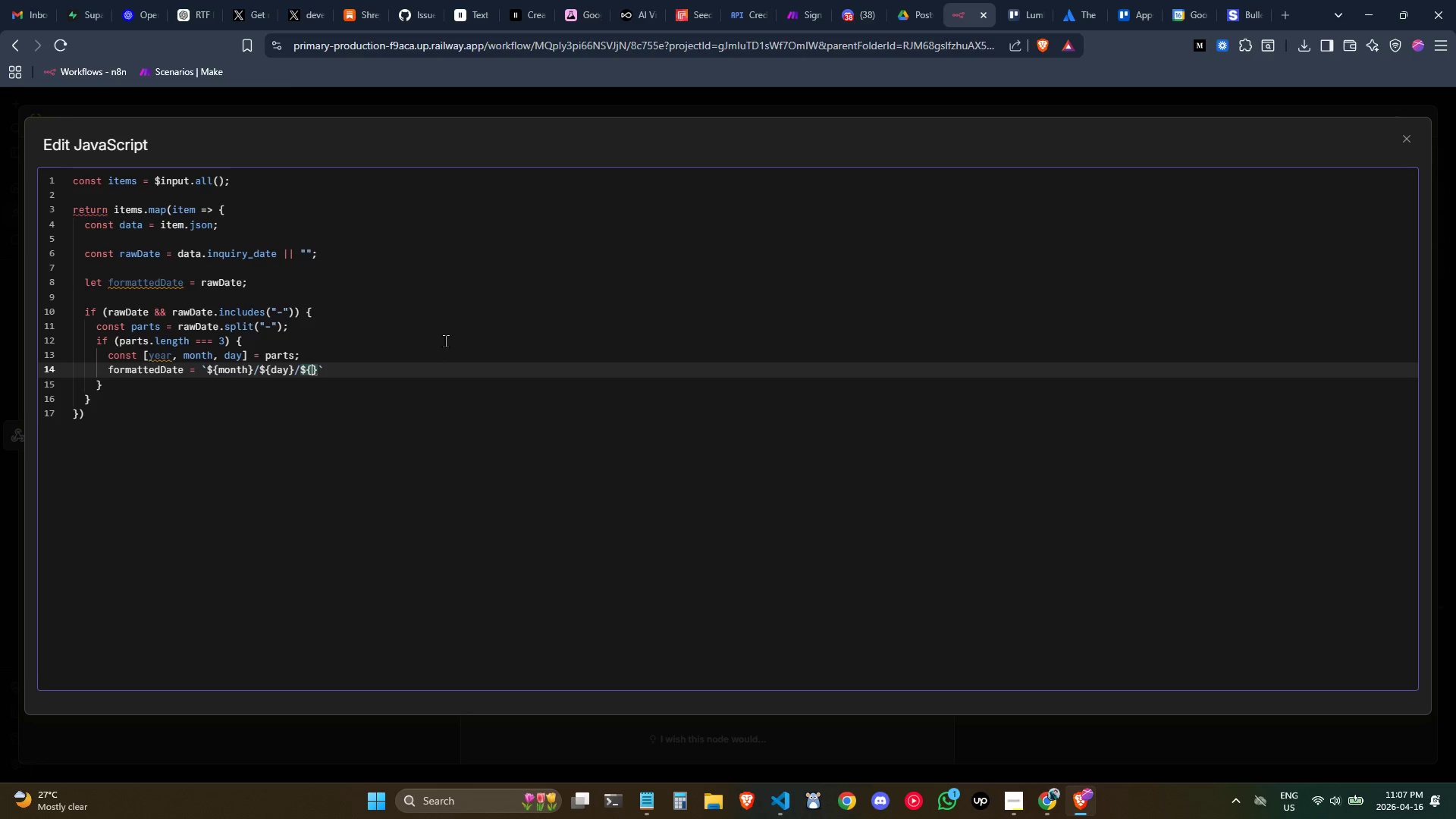 
type(year)
 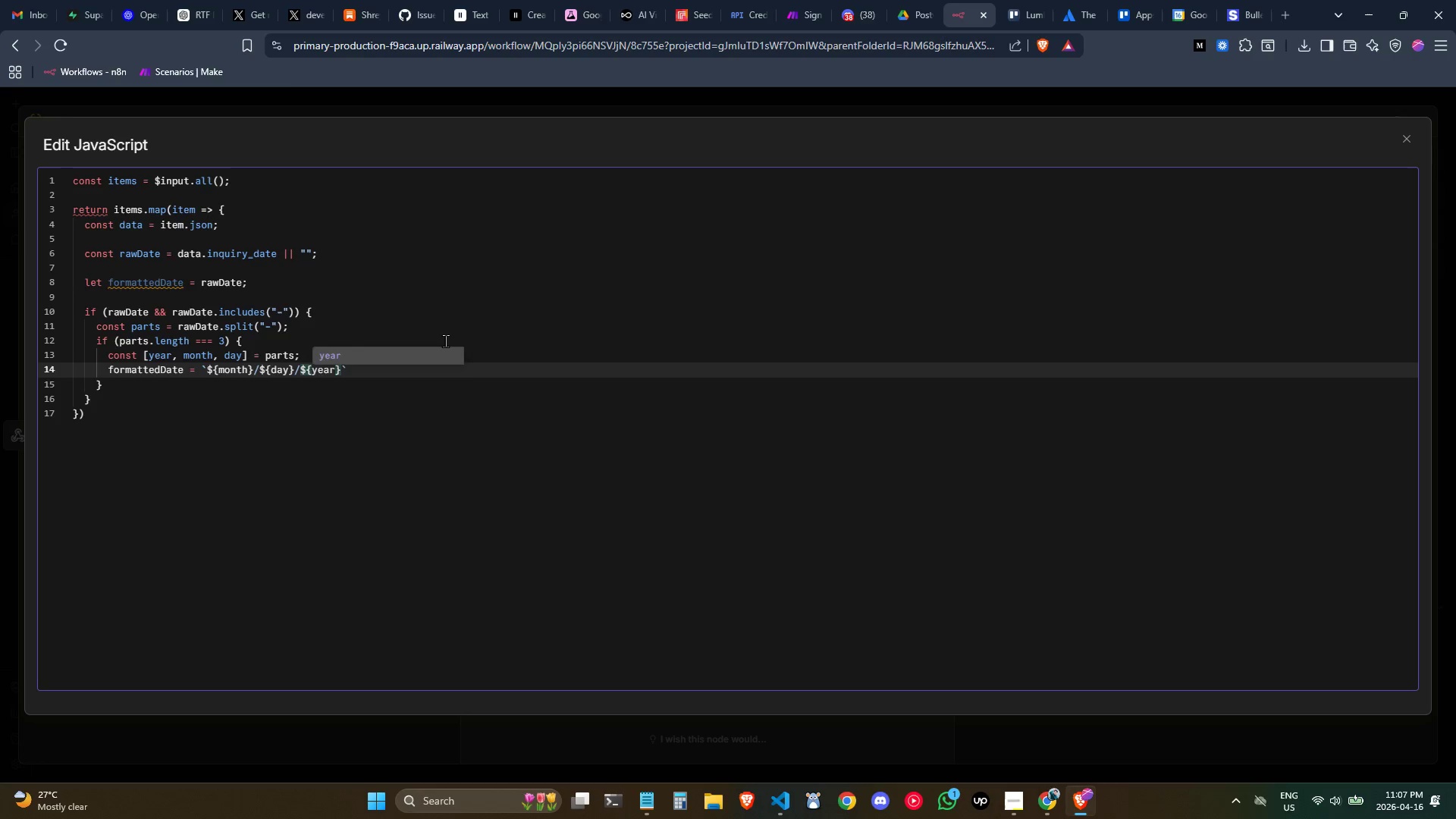 
key(ArrowRight)
 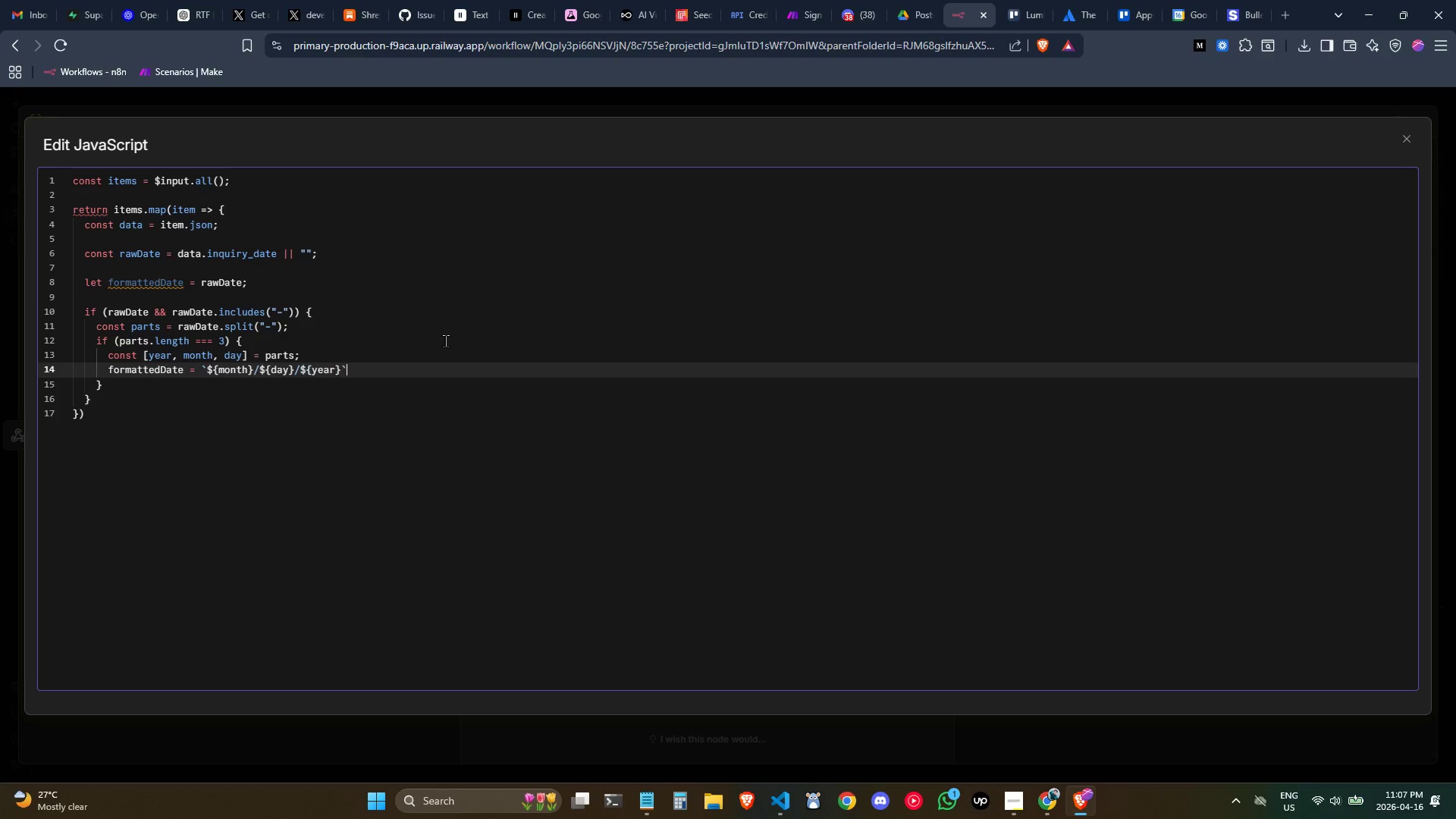 
key(ArrowRight)
 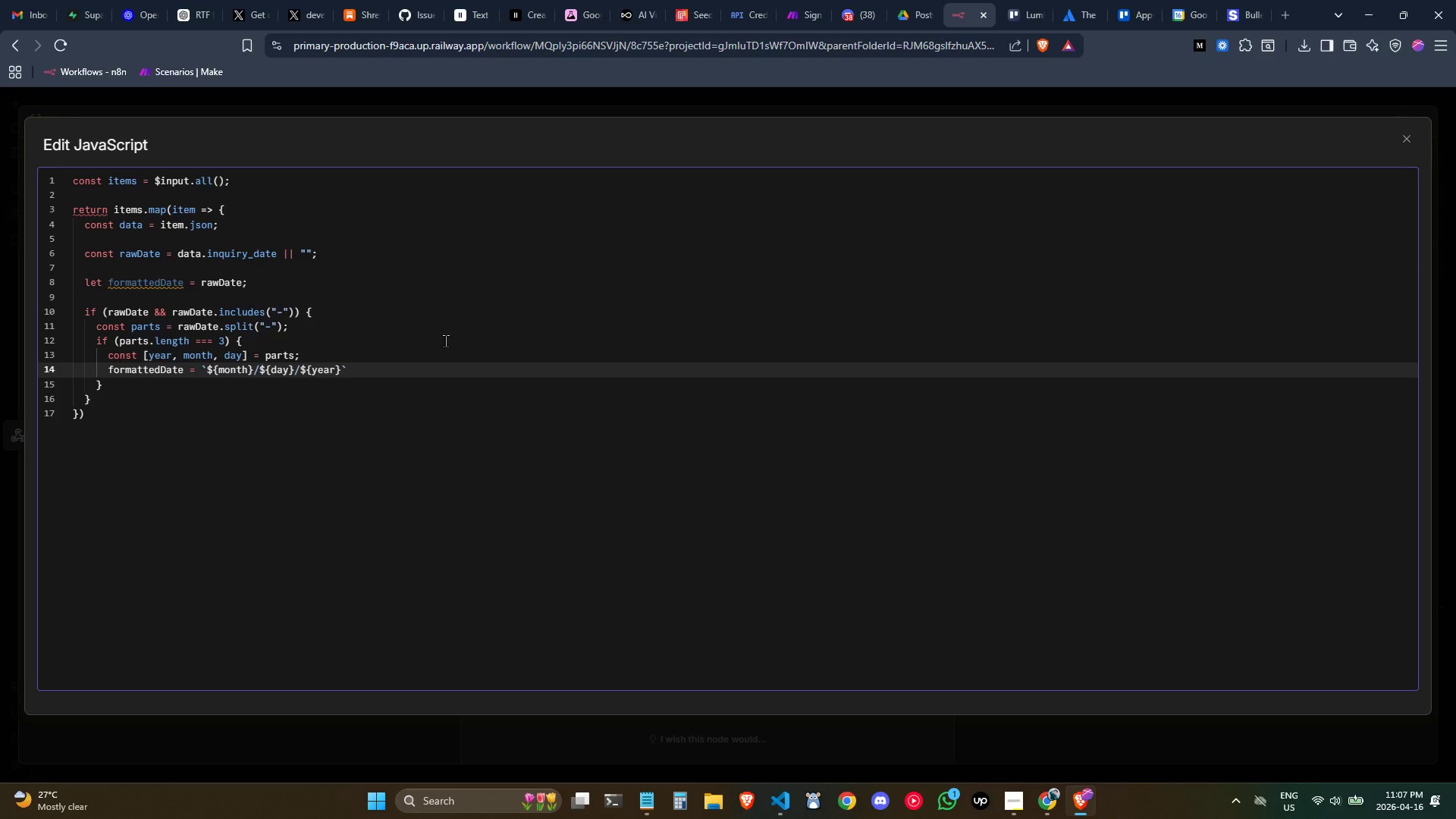 
key(Semicolon)
 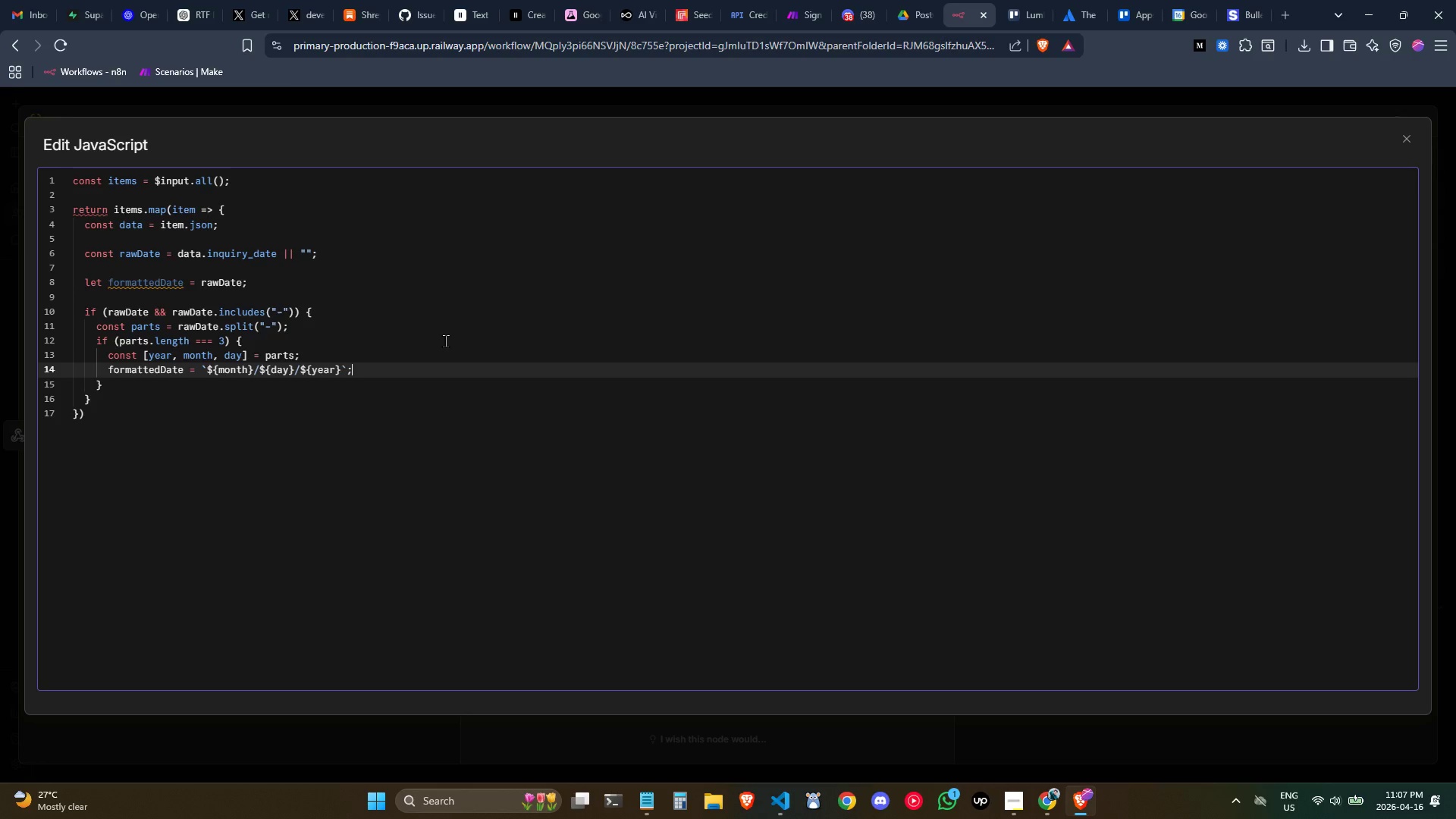 
key(ArrowDown)
 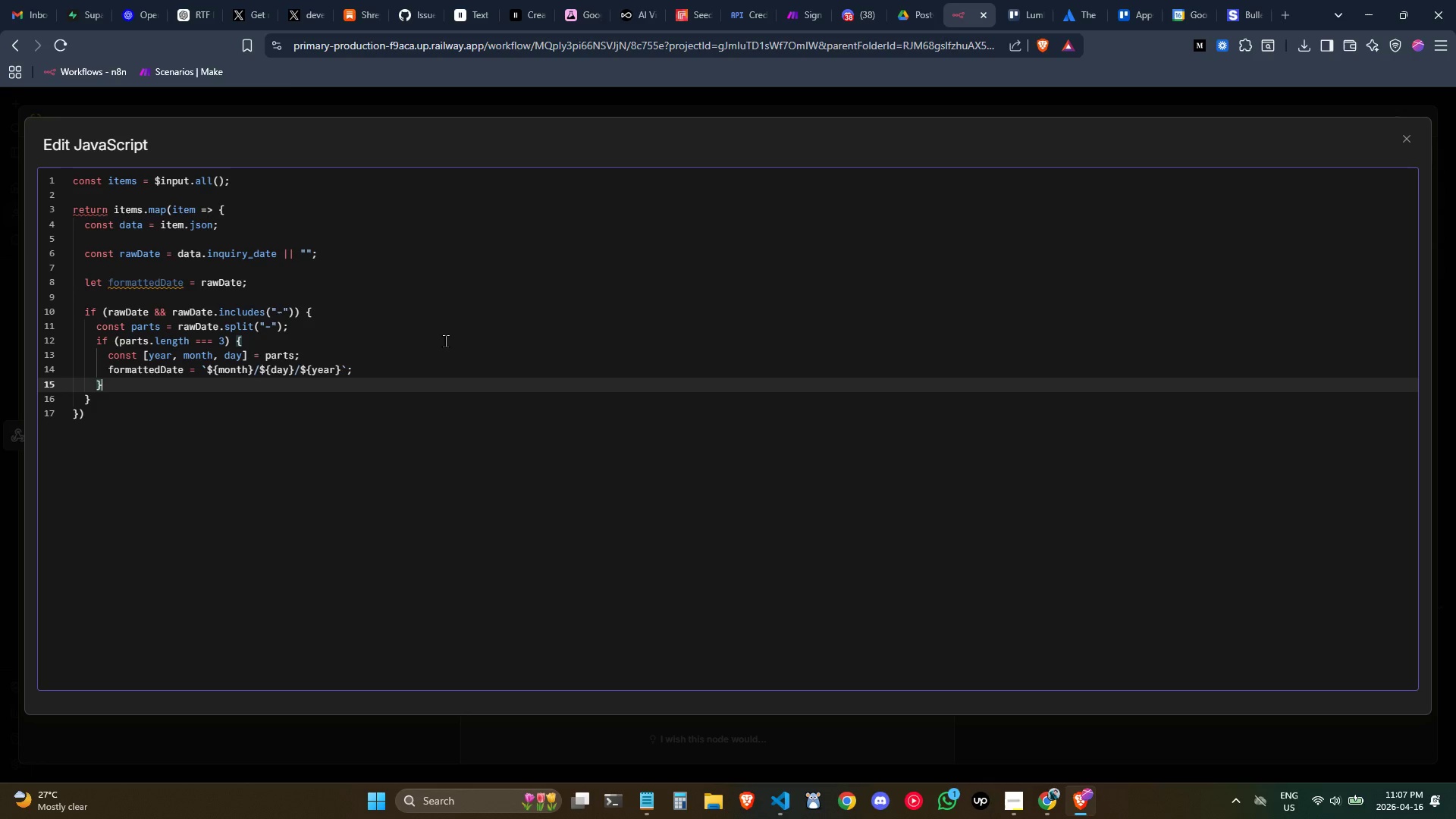 
key(ArrowDown)
 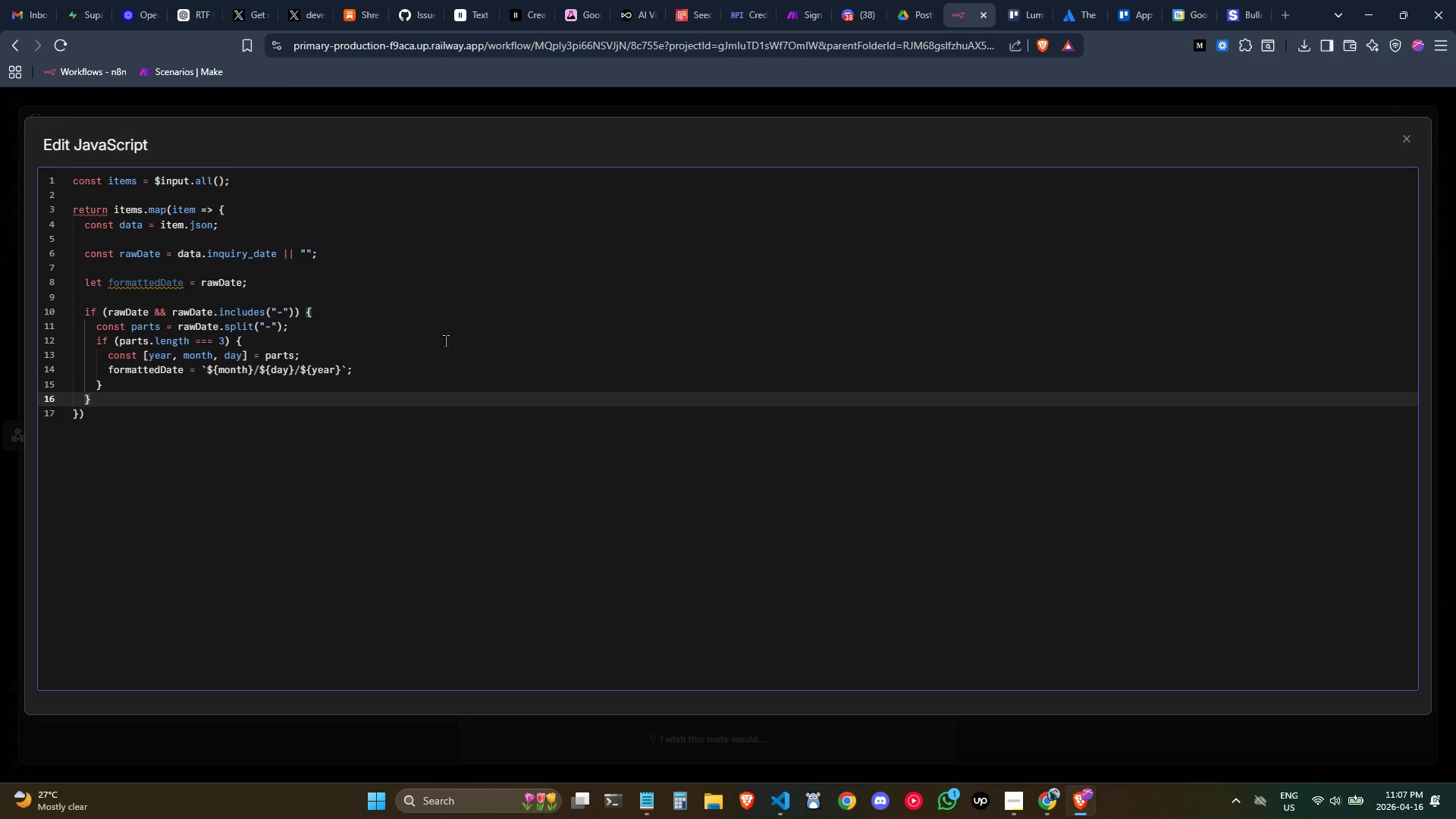 
wait(14.52)
 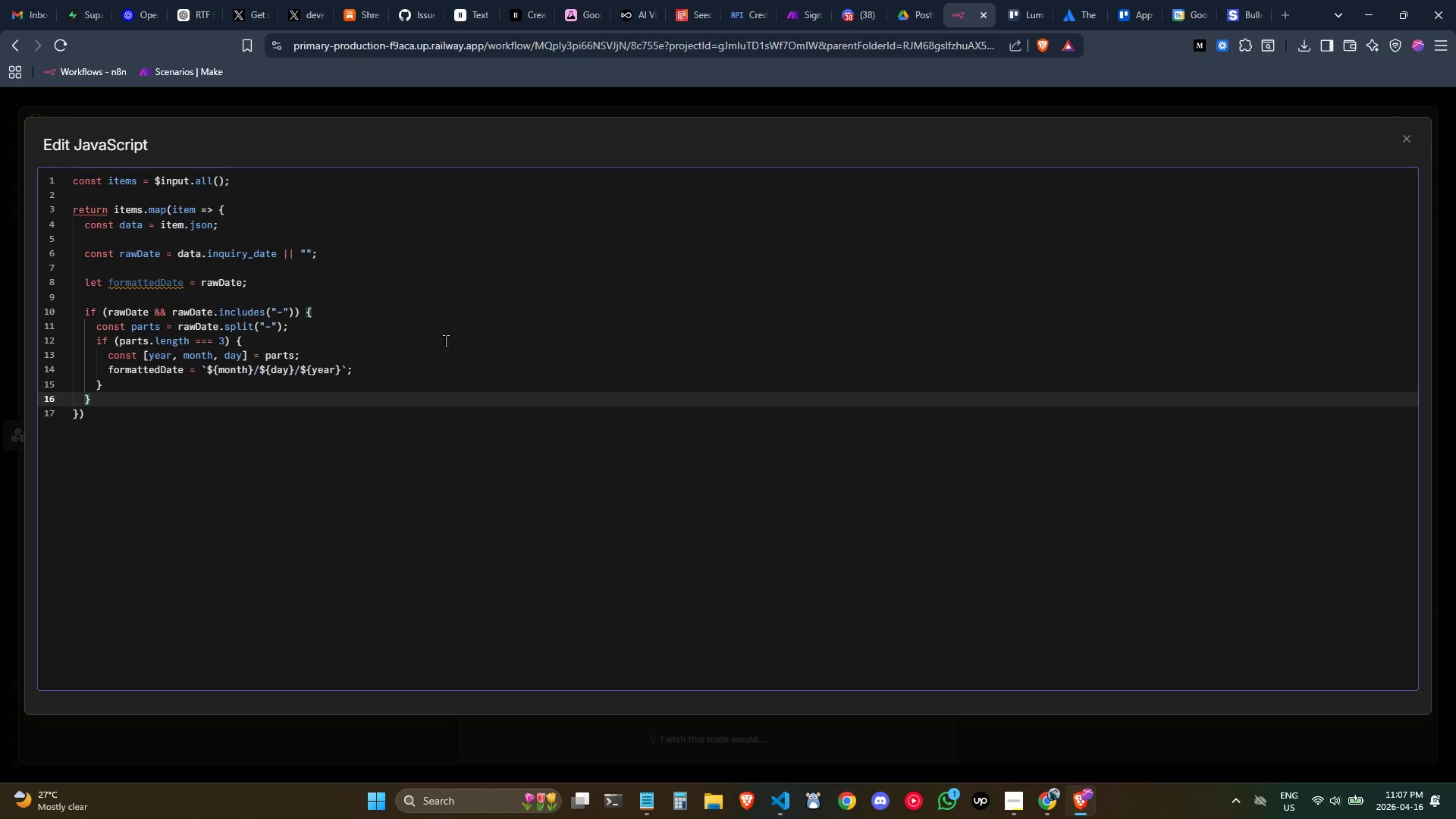 
key(Enter)
 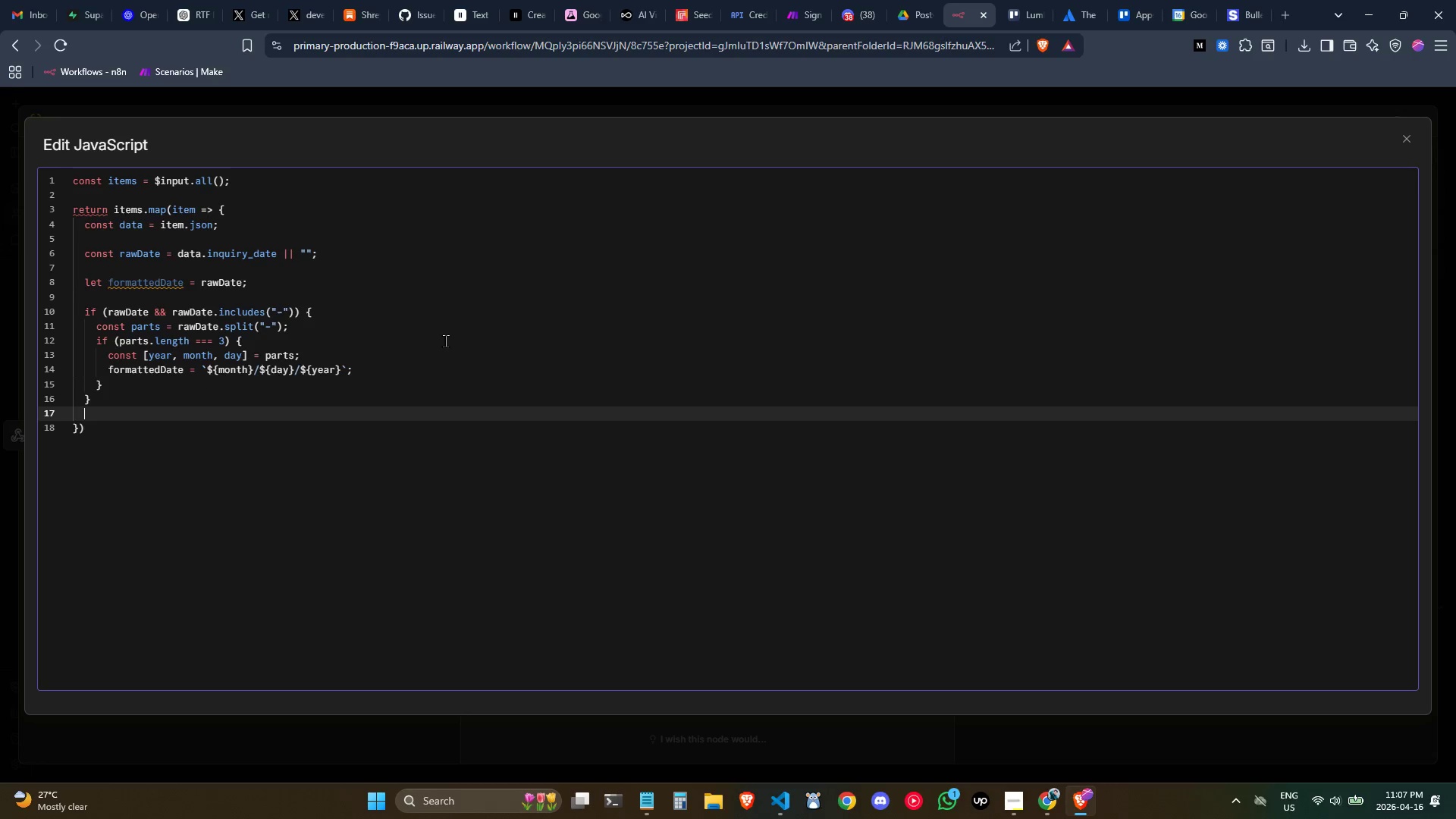 
key(Enter)
 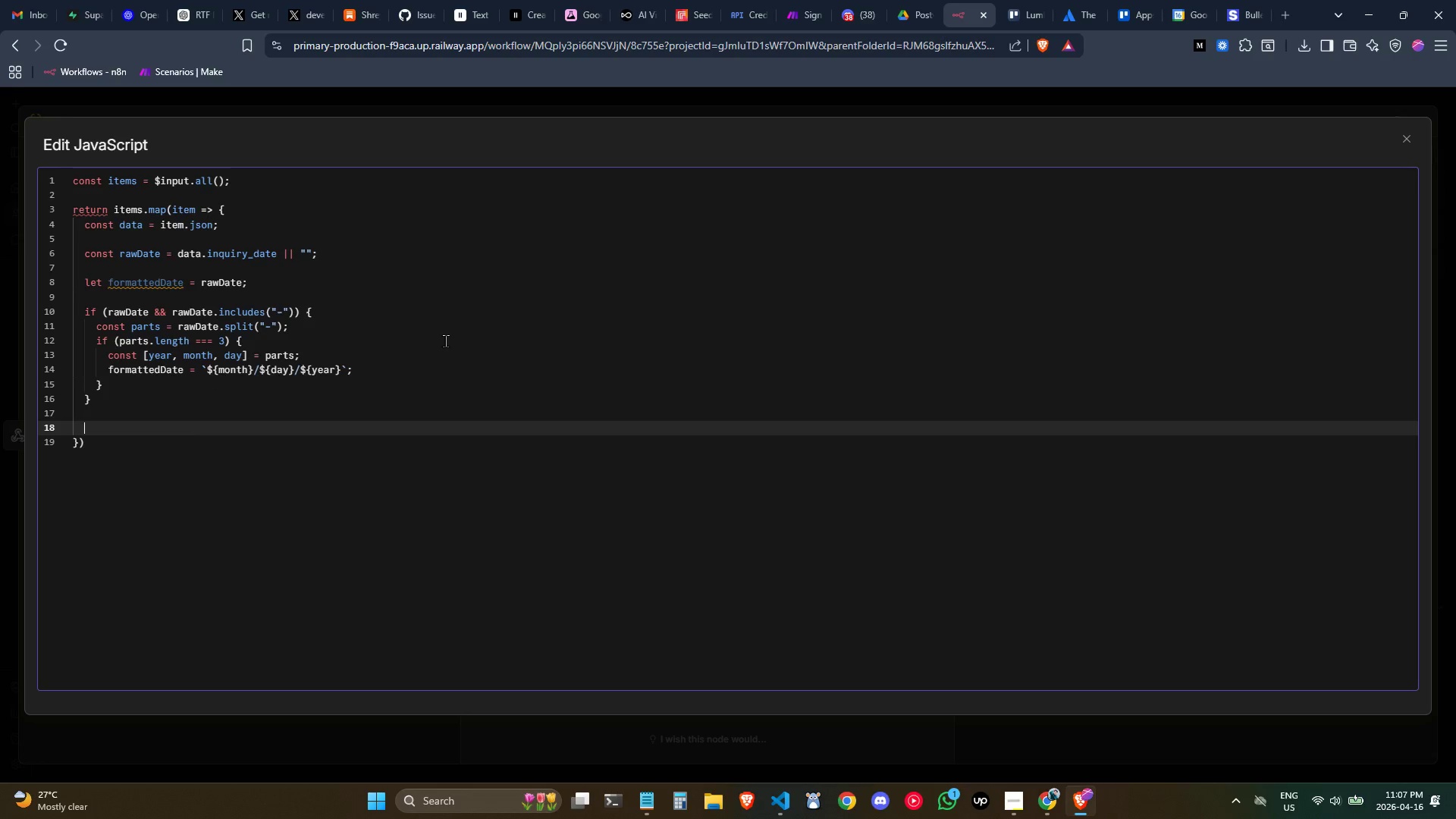 
type(return {)
 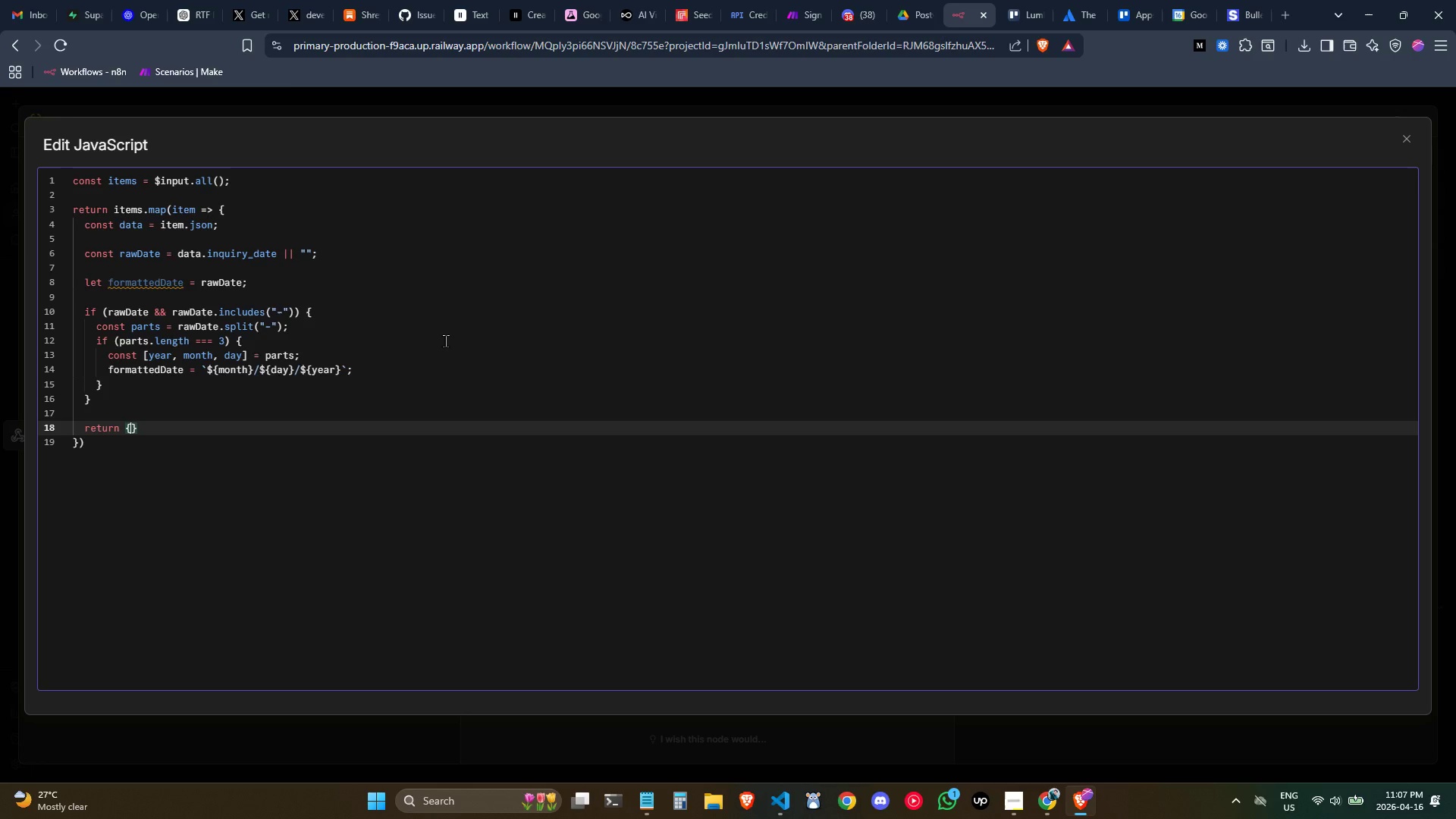 
key(Enter)
 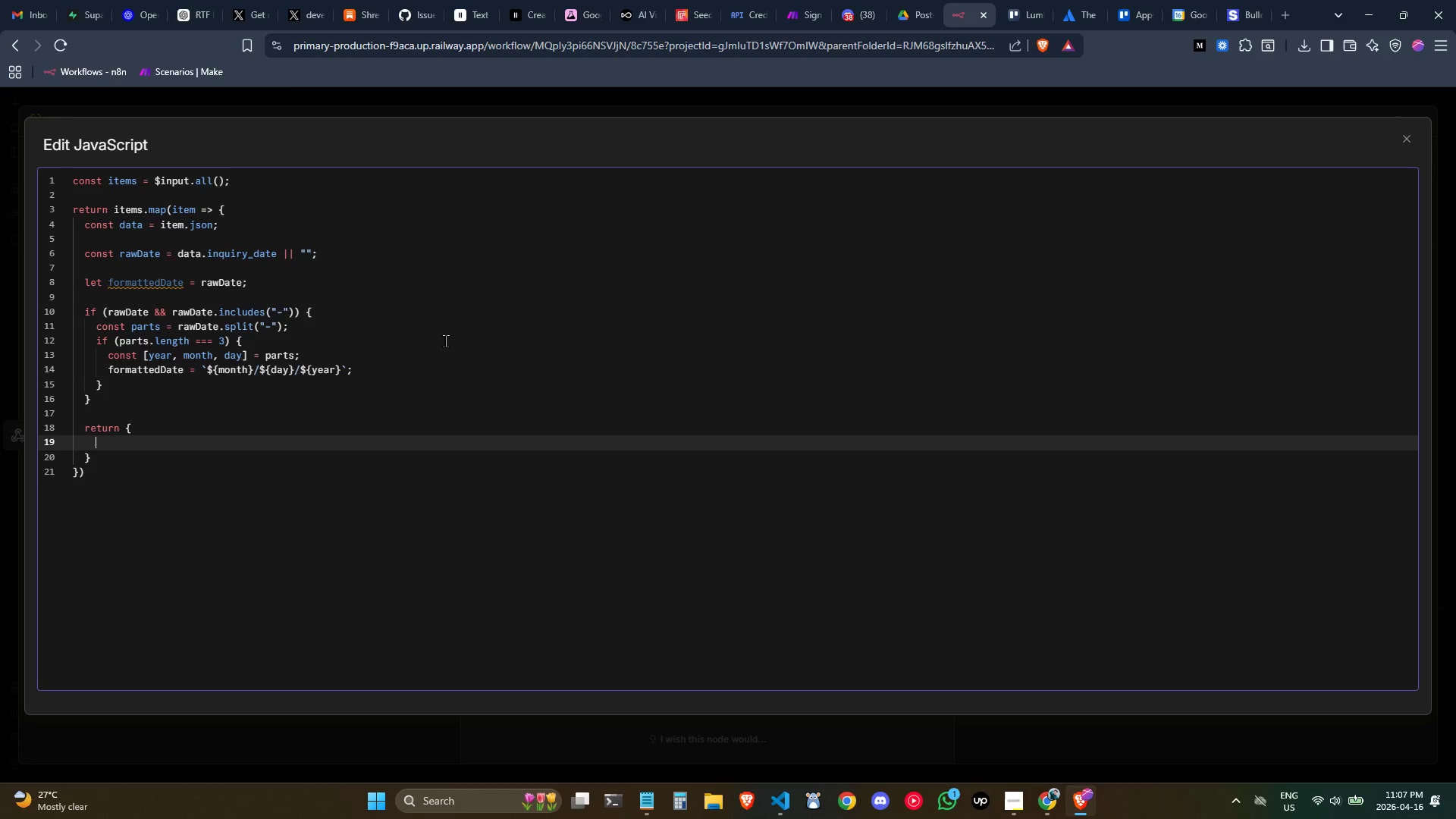 
type(json: {)
 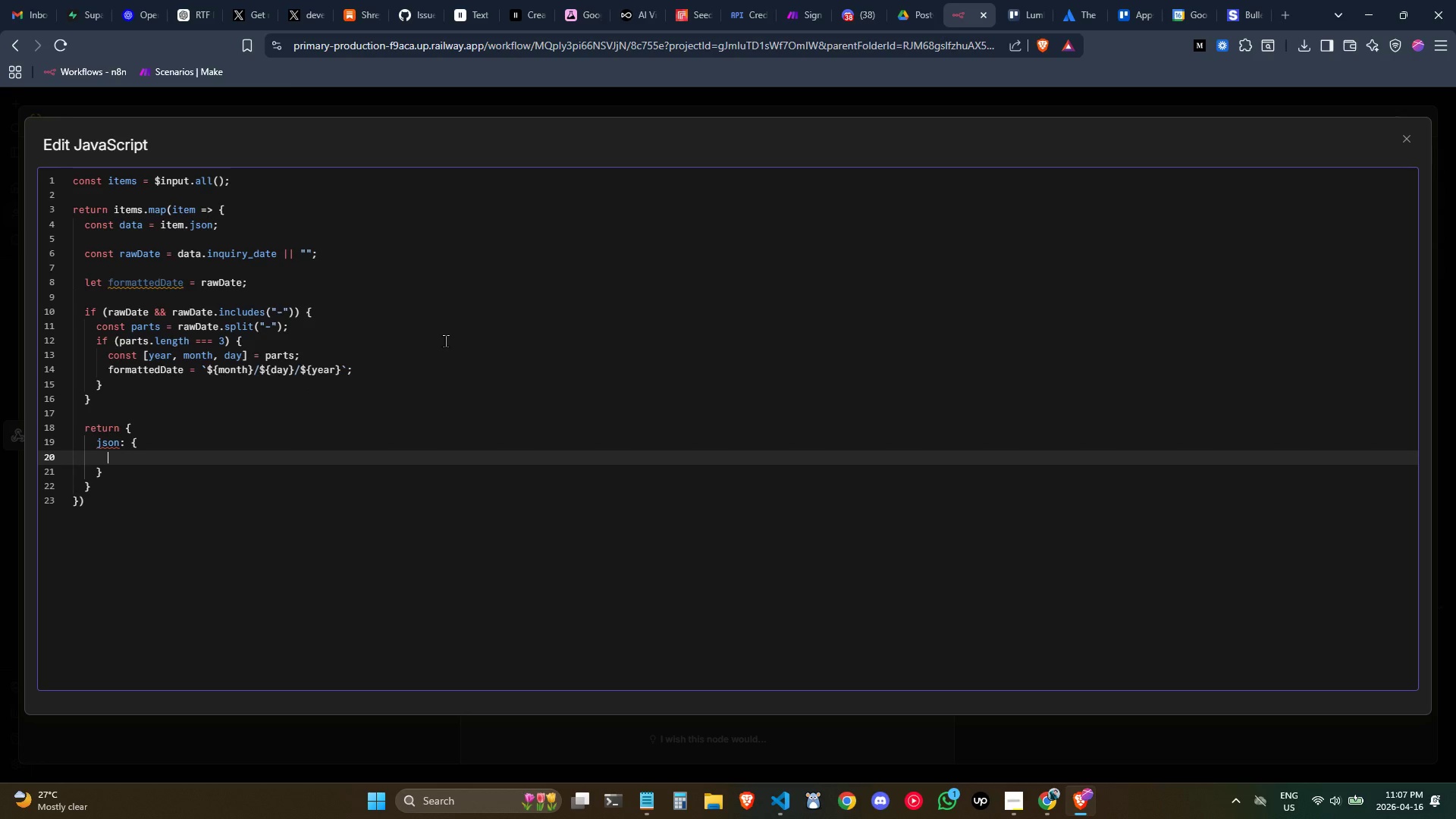 
 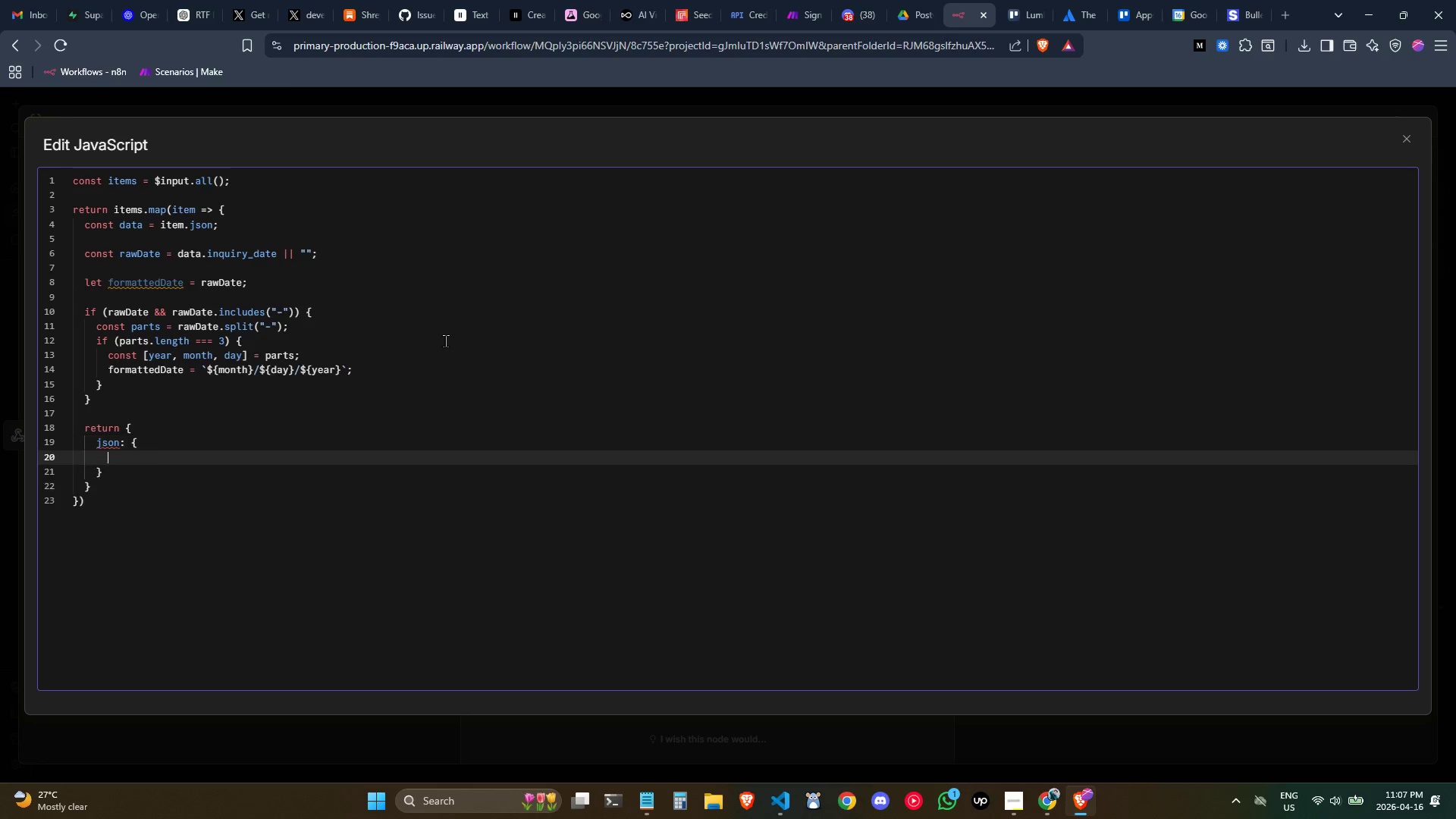 
key(Enter)
 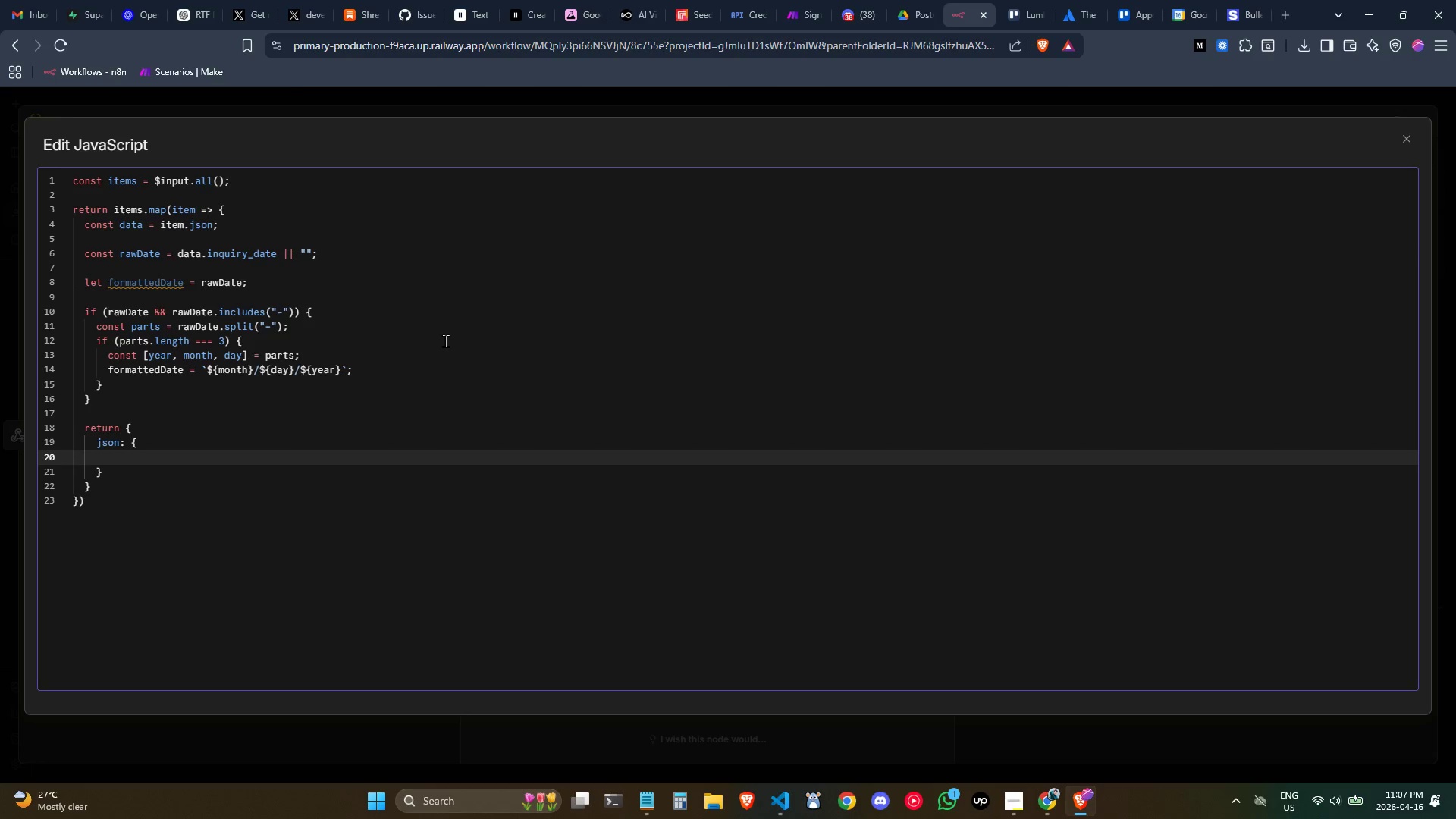 
type(client_name: data)
 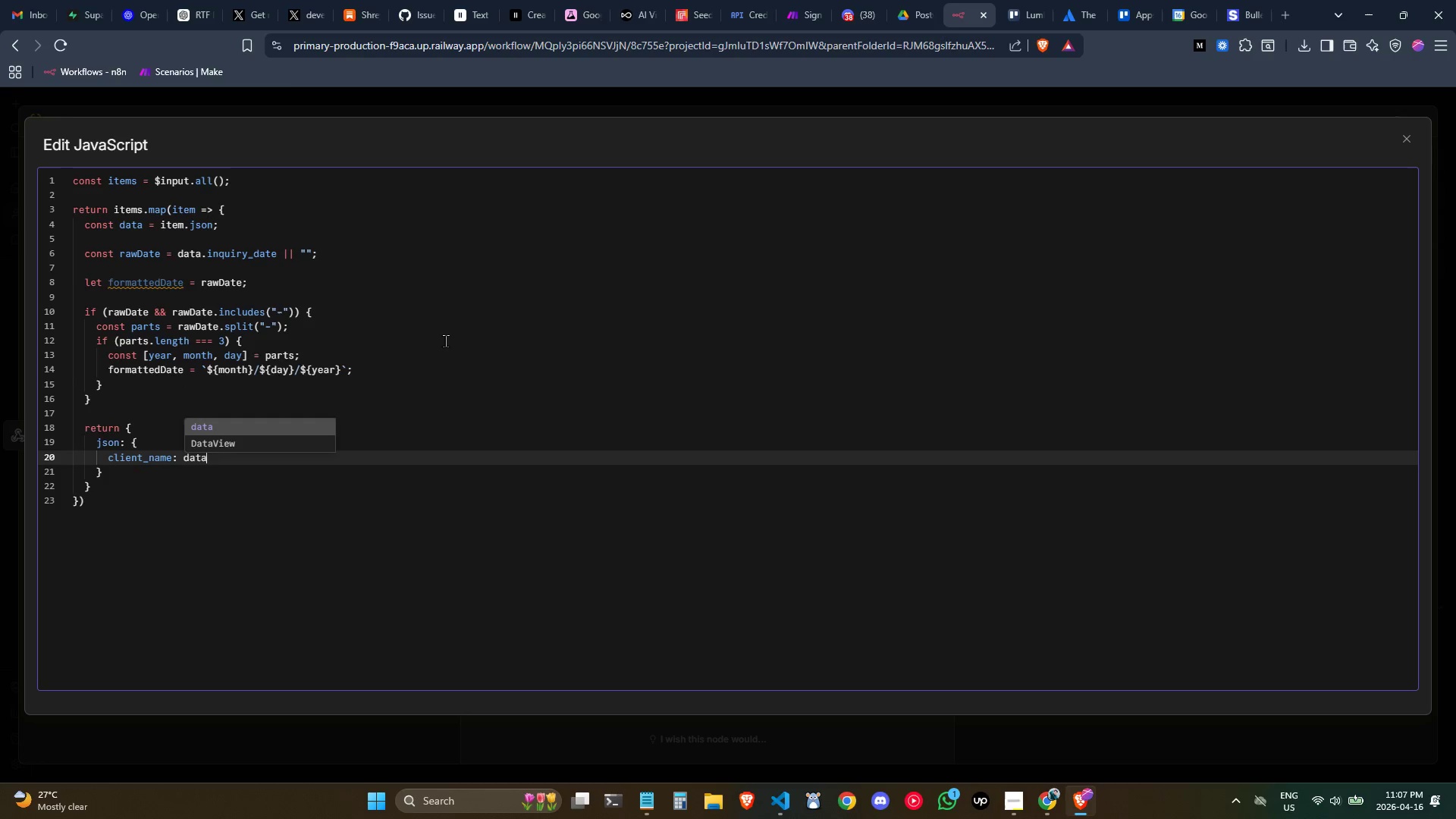 
key(Enter)
 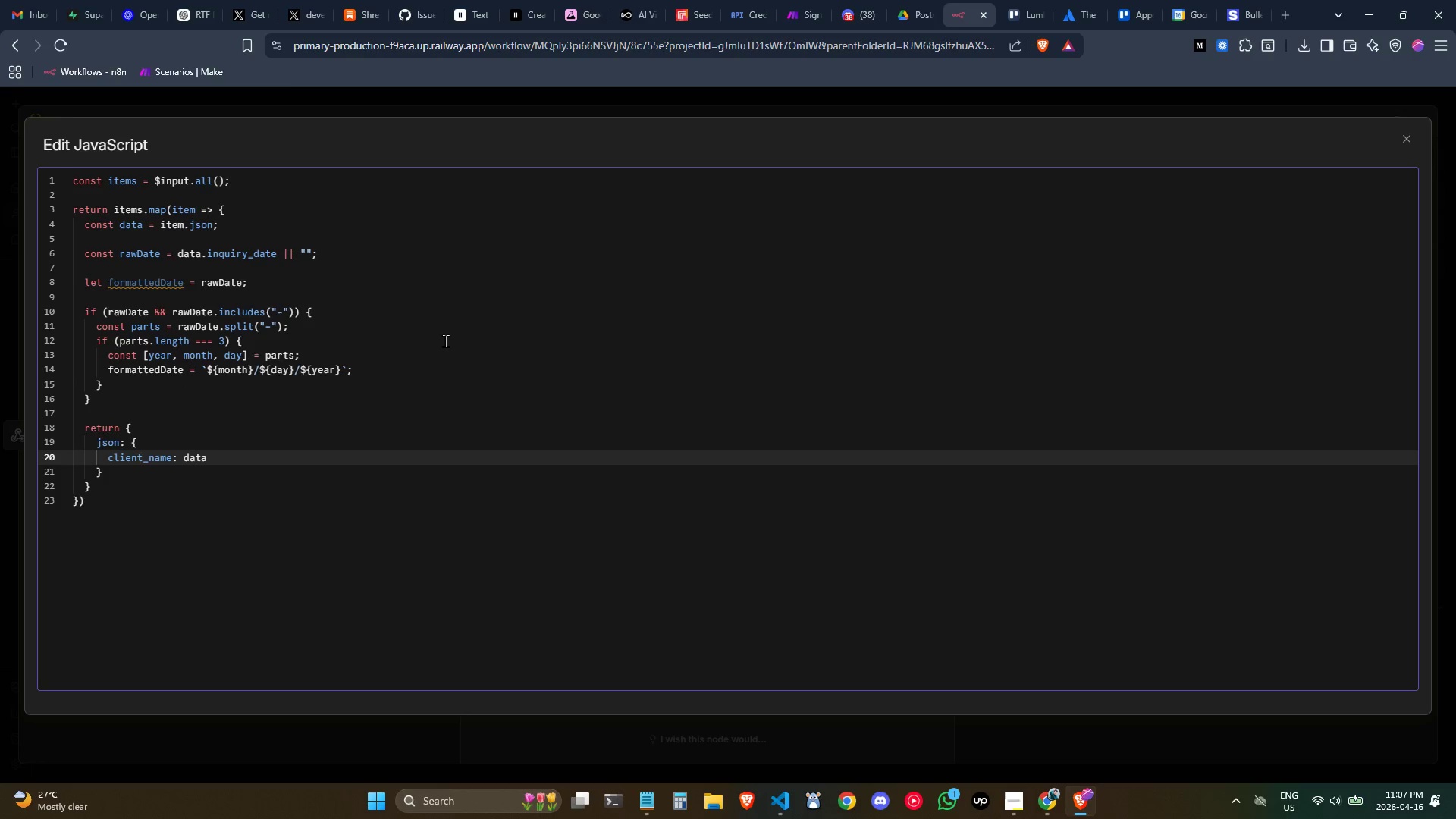 
type(.client_name || ")
 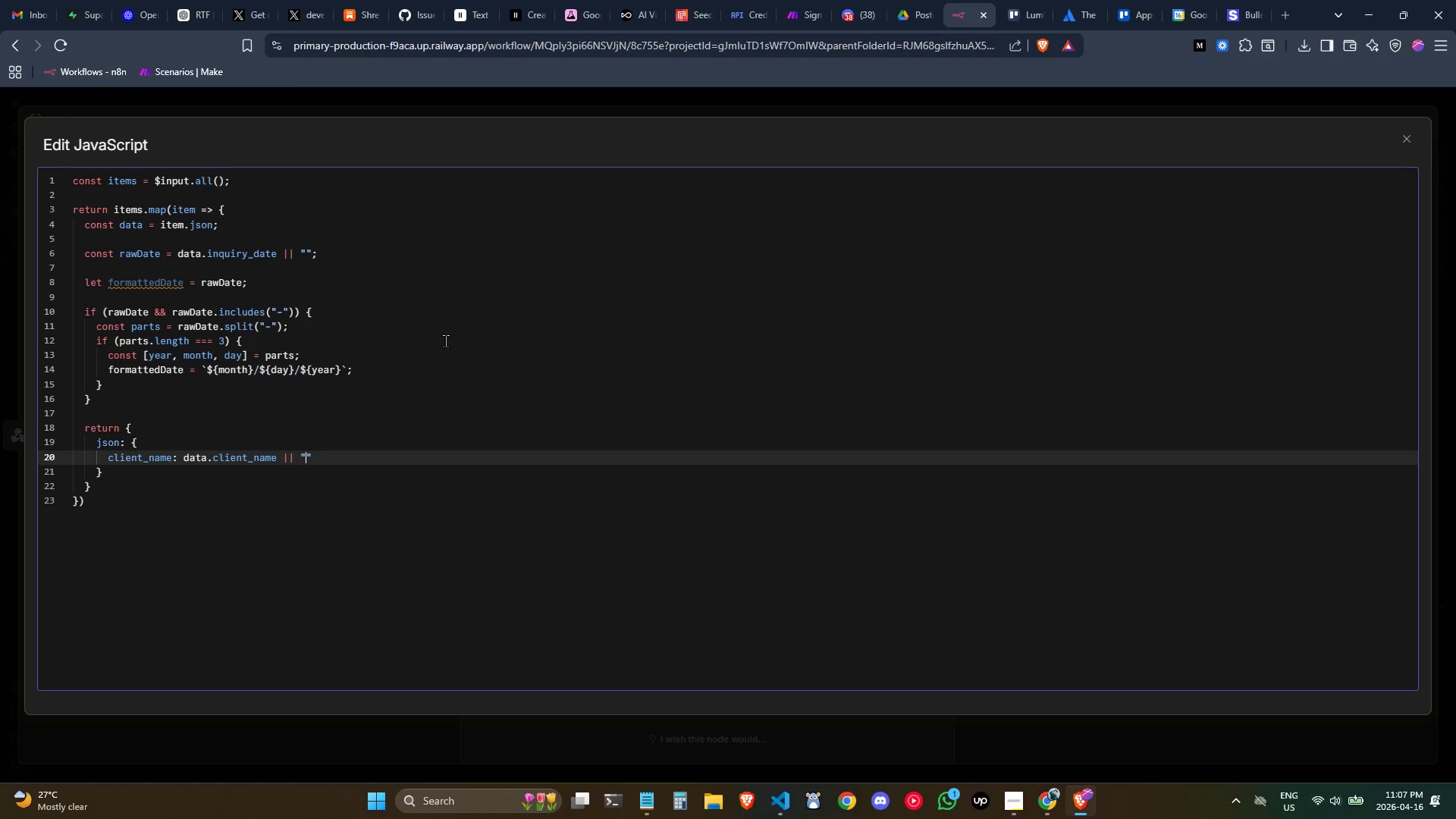 
wait(14.12)
 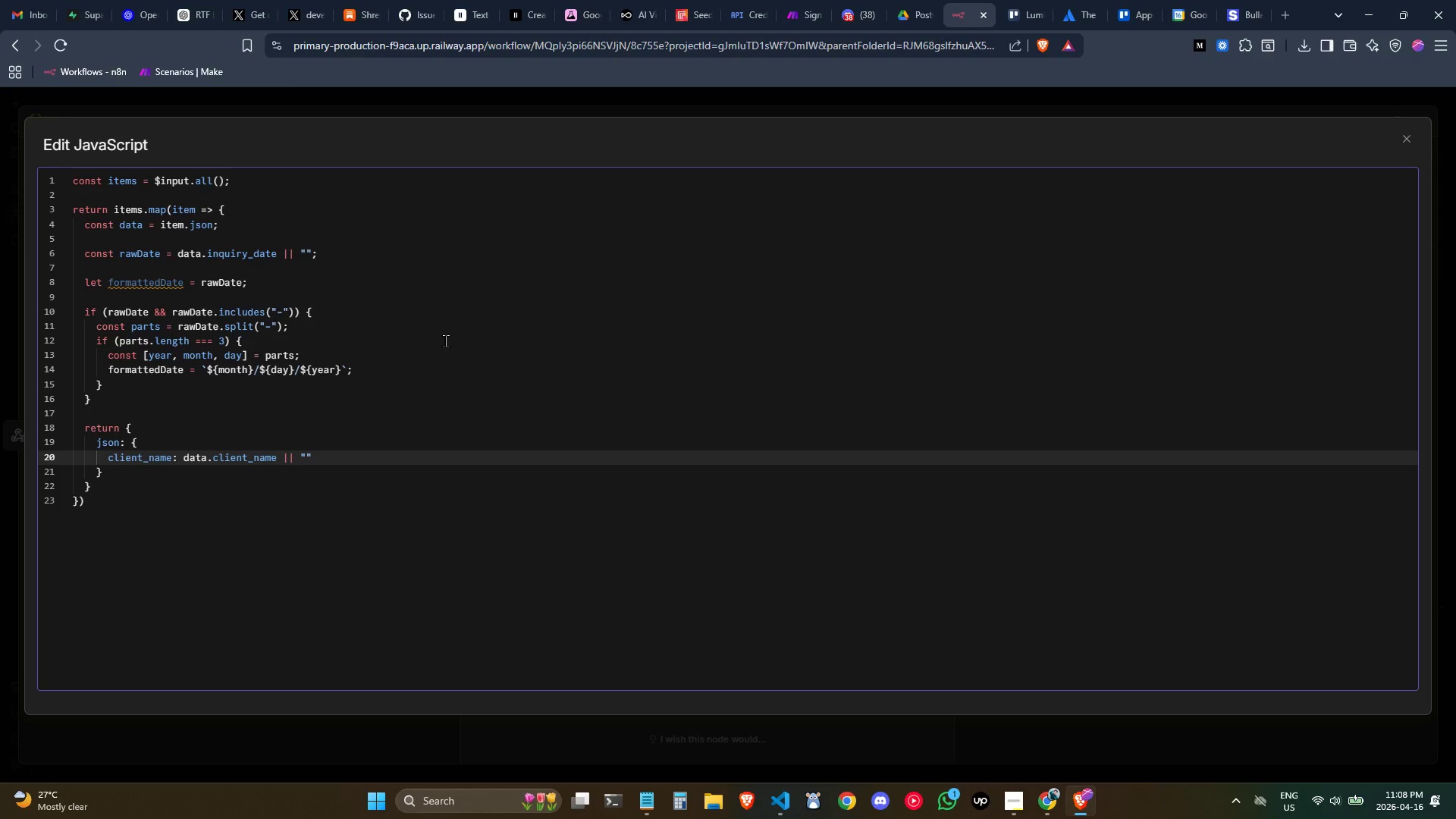 
key(Control+ControlLeft)
 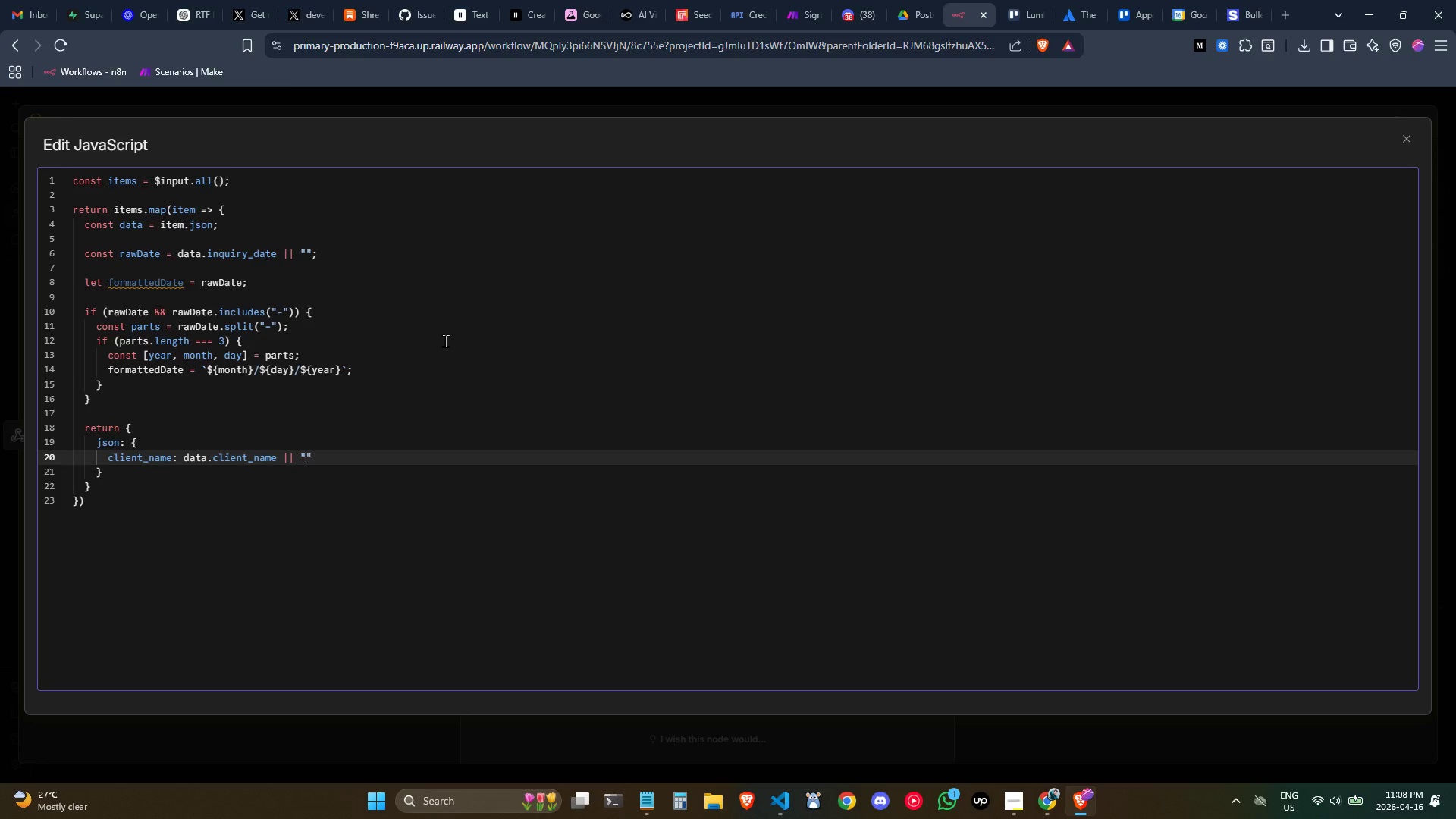 
type(unk)
key(Backspace)
key(Backspace)
key(Backspace)
type(Unknown)
 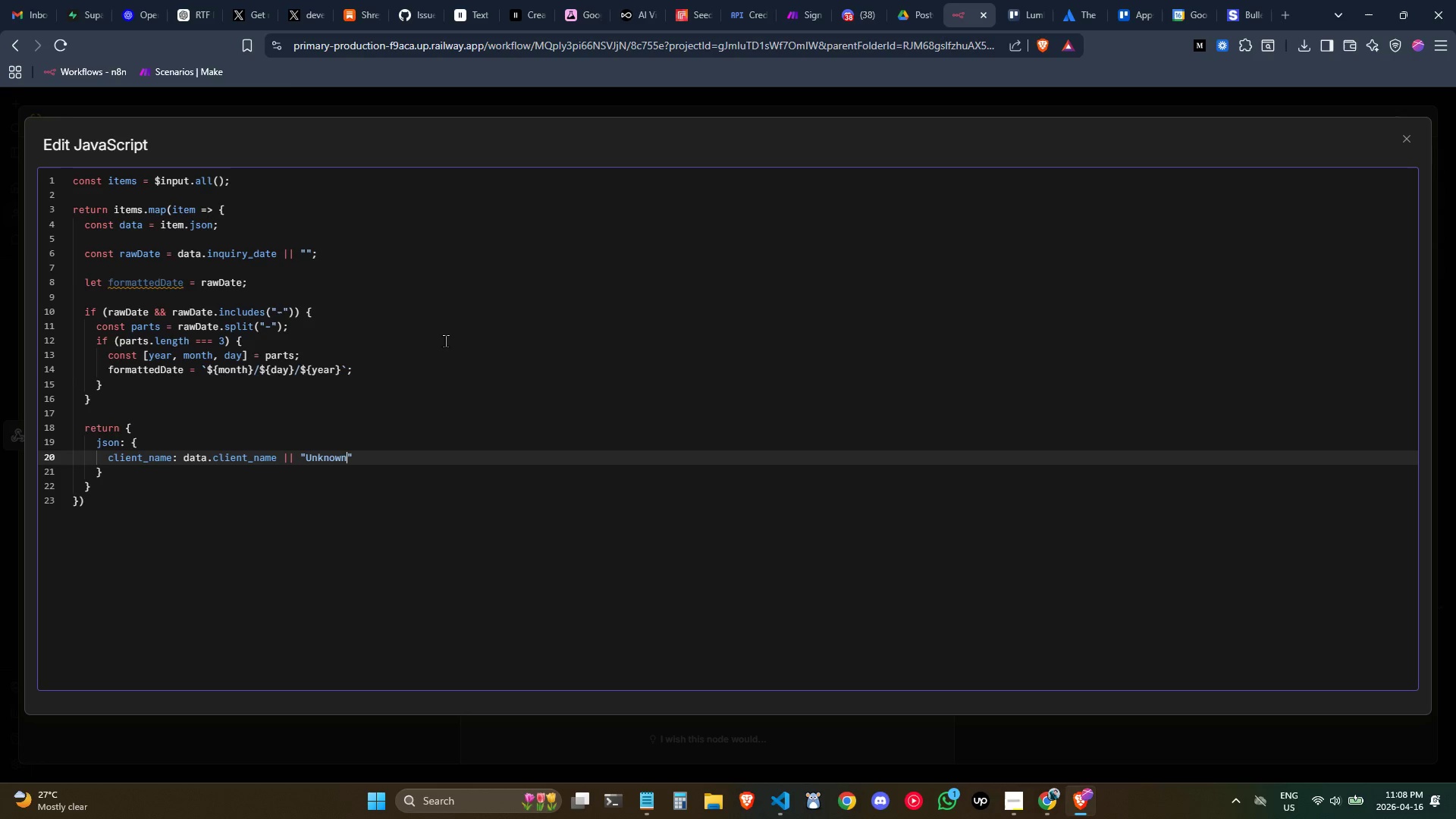 
key(ArrowRight)
 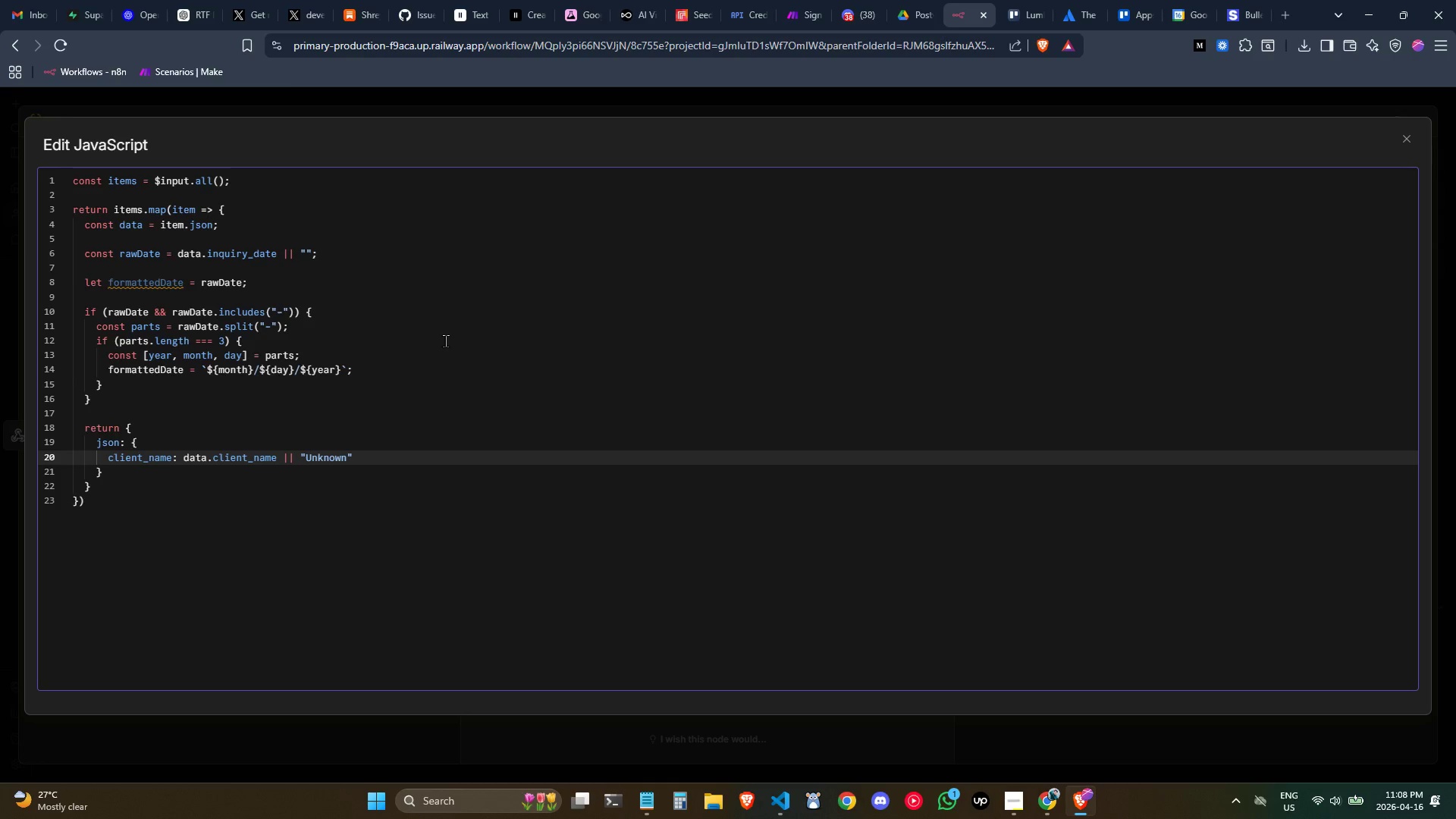 
key(Comma)
 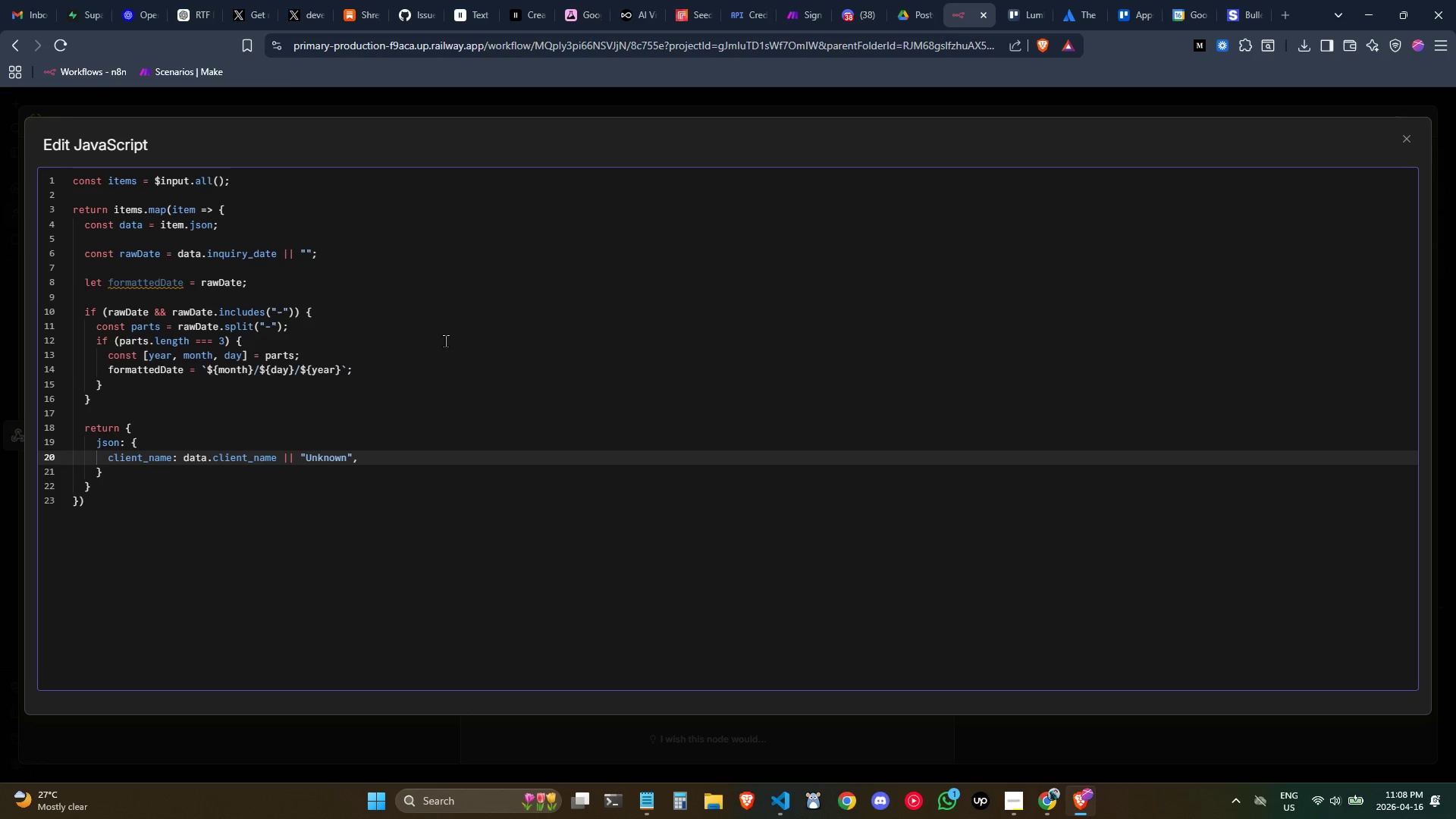 
key(Enter)
 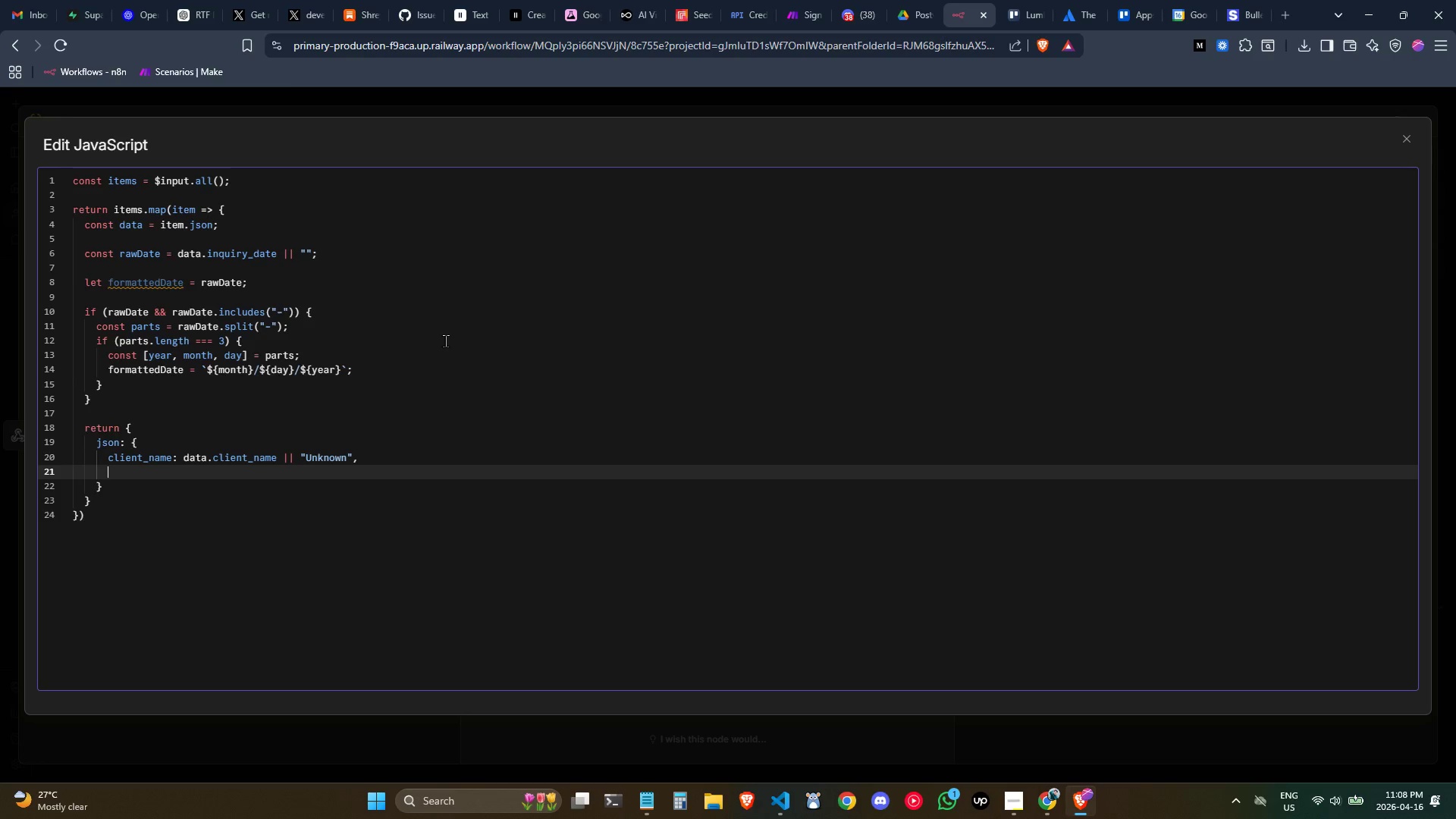 
type(pet_type: data.pet_type || "")
 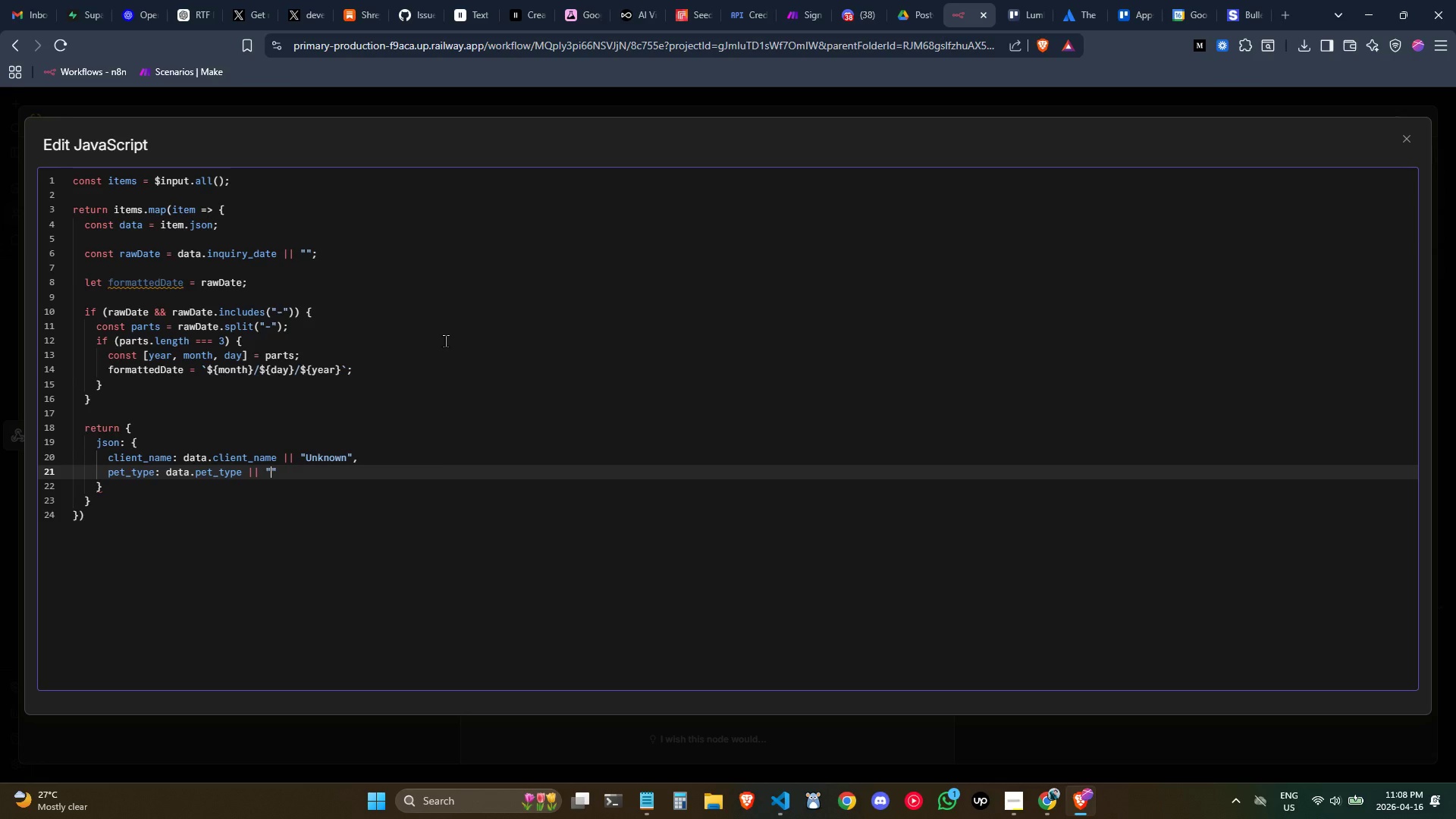 
 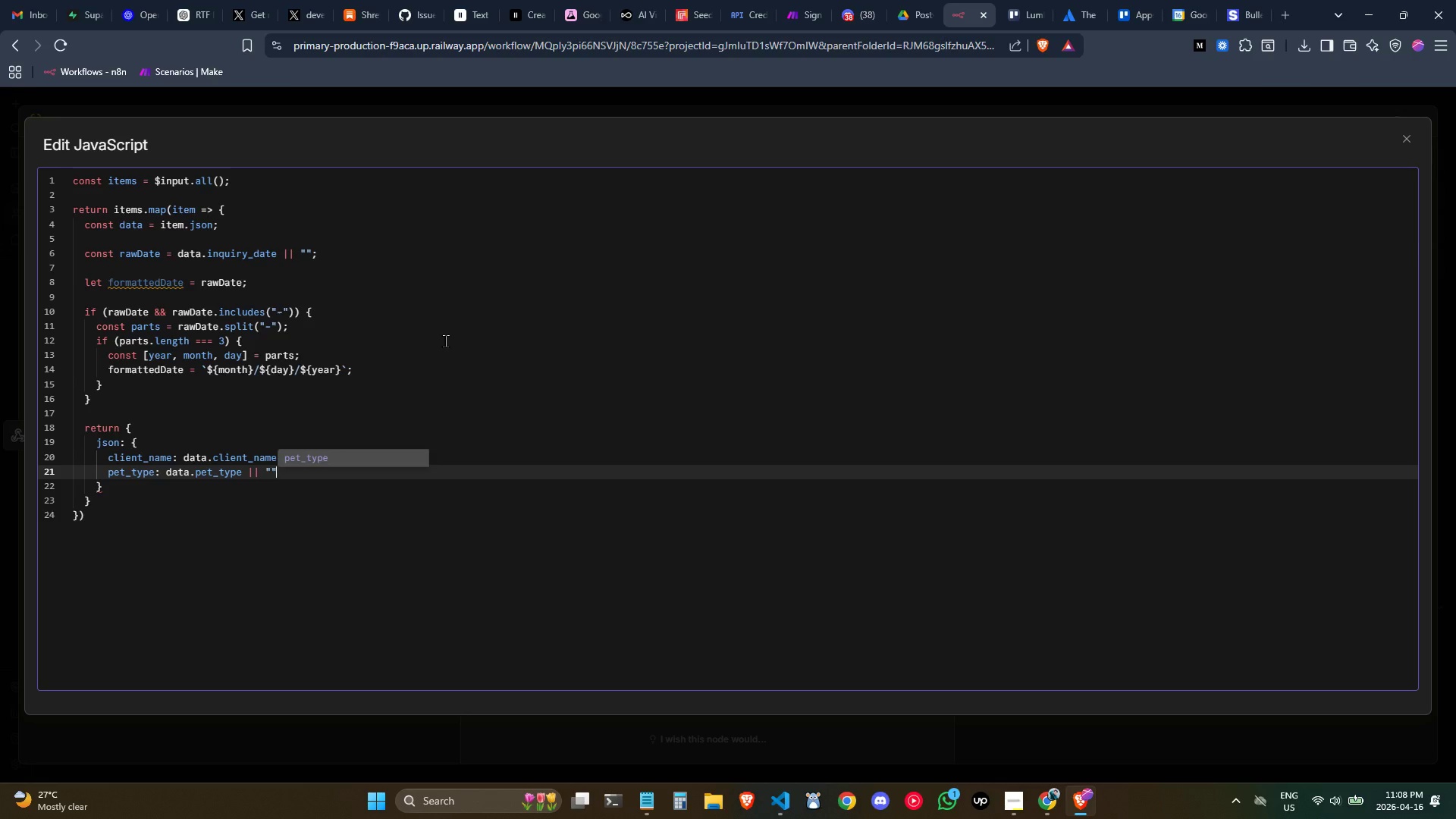 
key(ArrowLeft)
 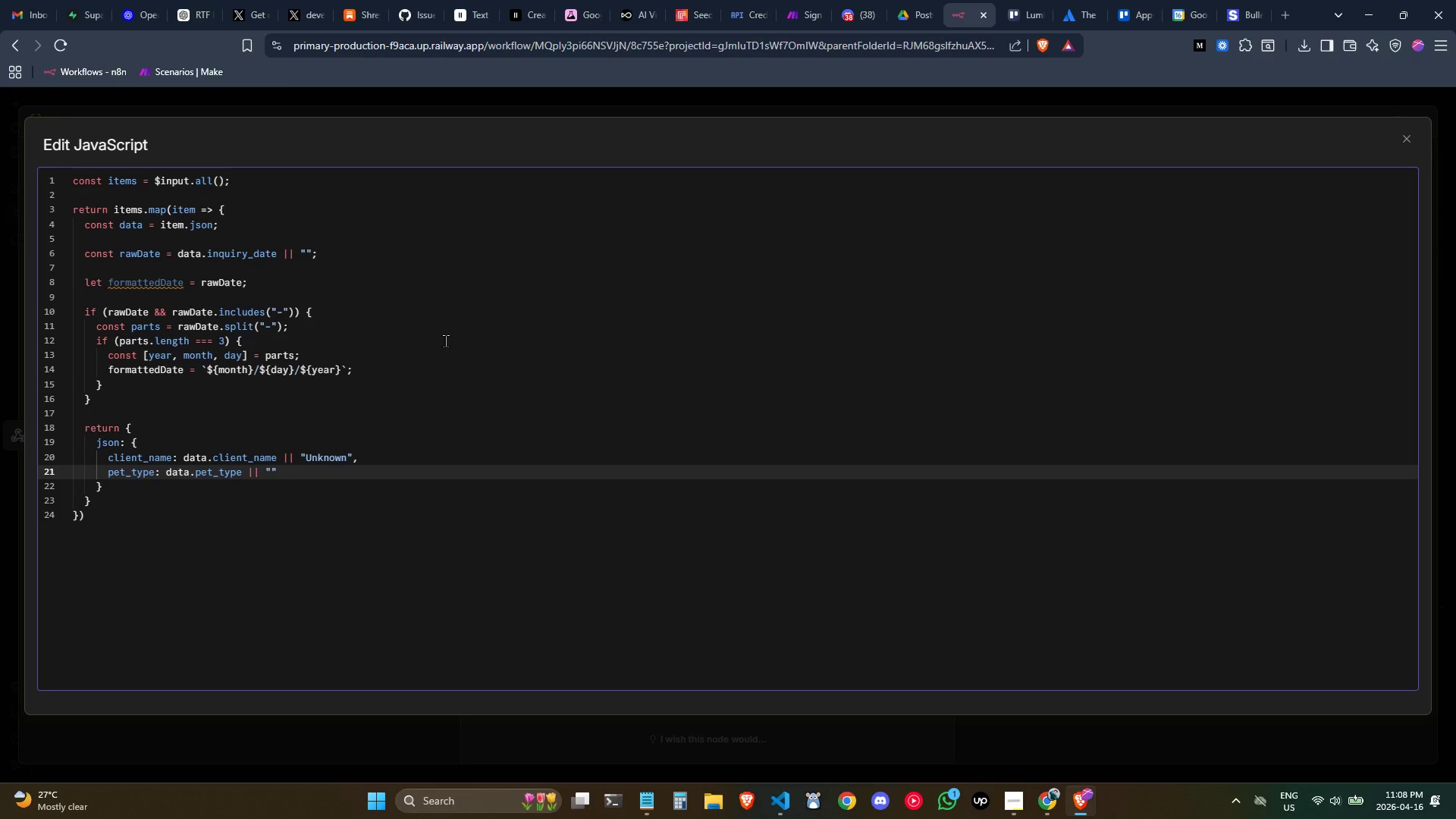 
type(Ink)
key(Backspace)
key(Backspace)
key(Backspace)
type(Unknown)
 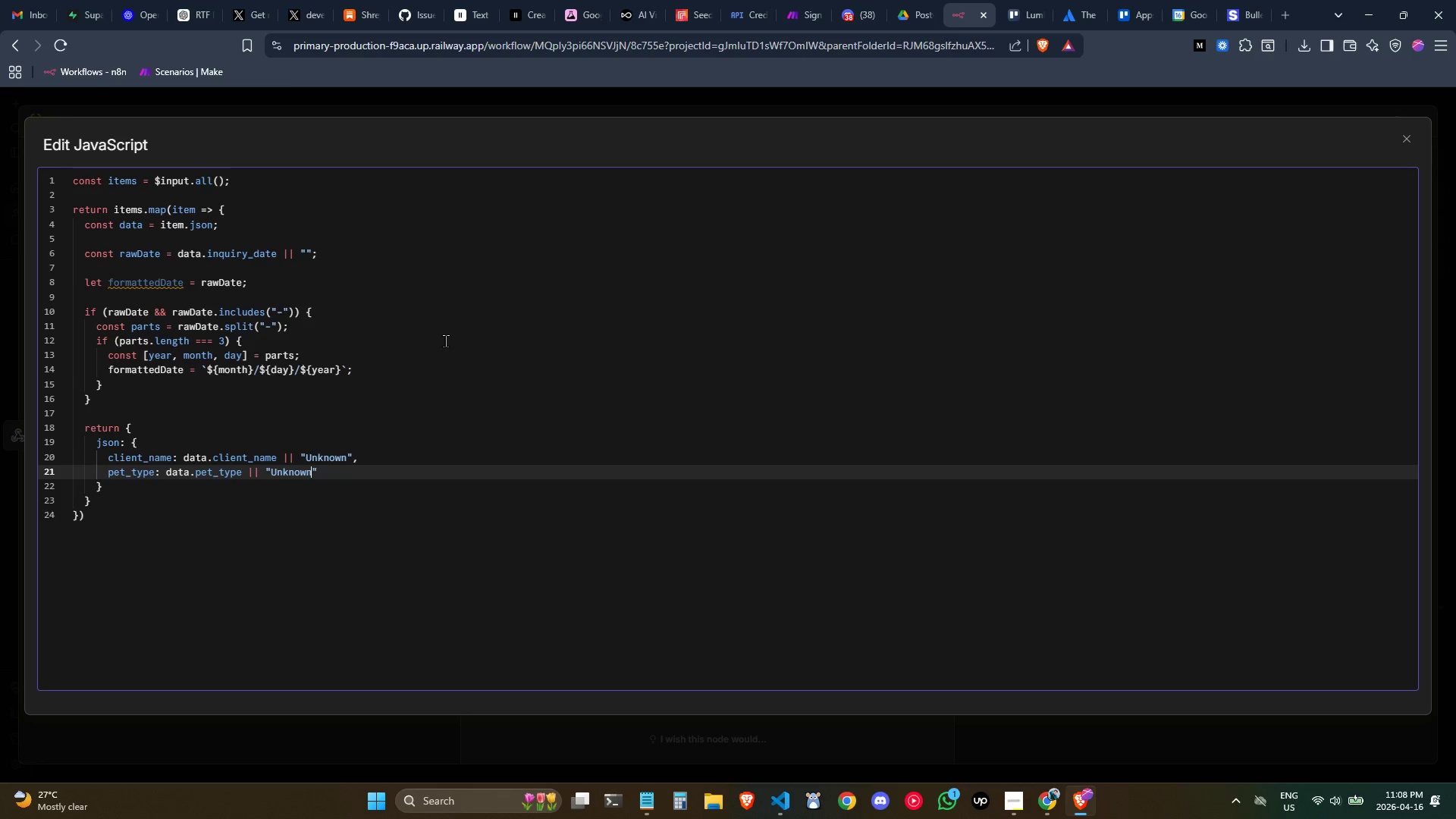 
key(ArrowRight)
 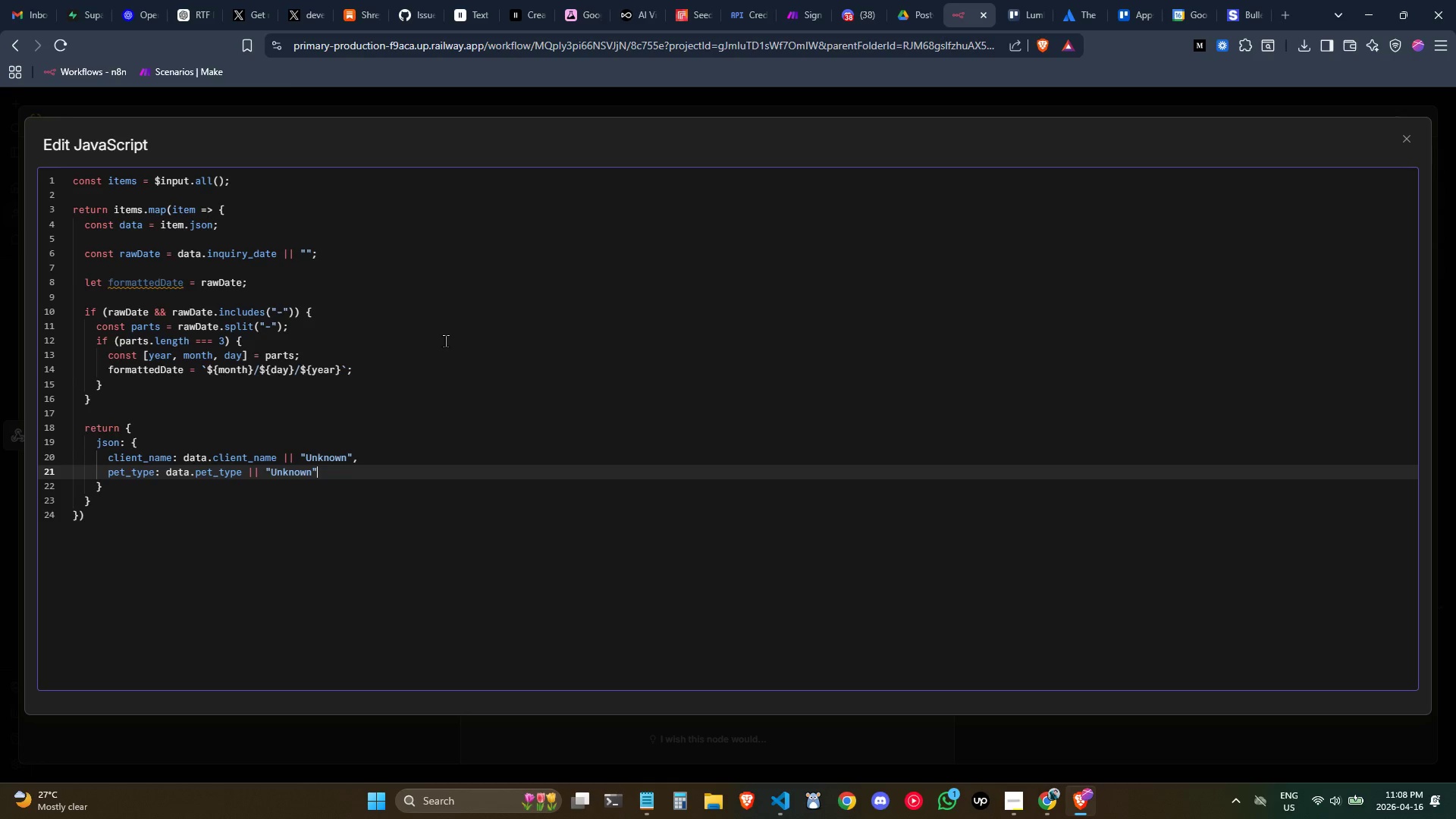 
key(Comma)
 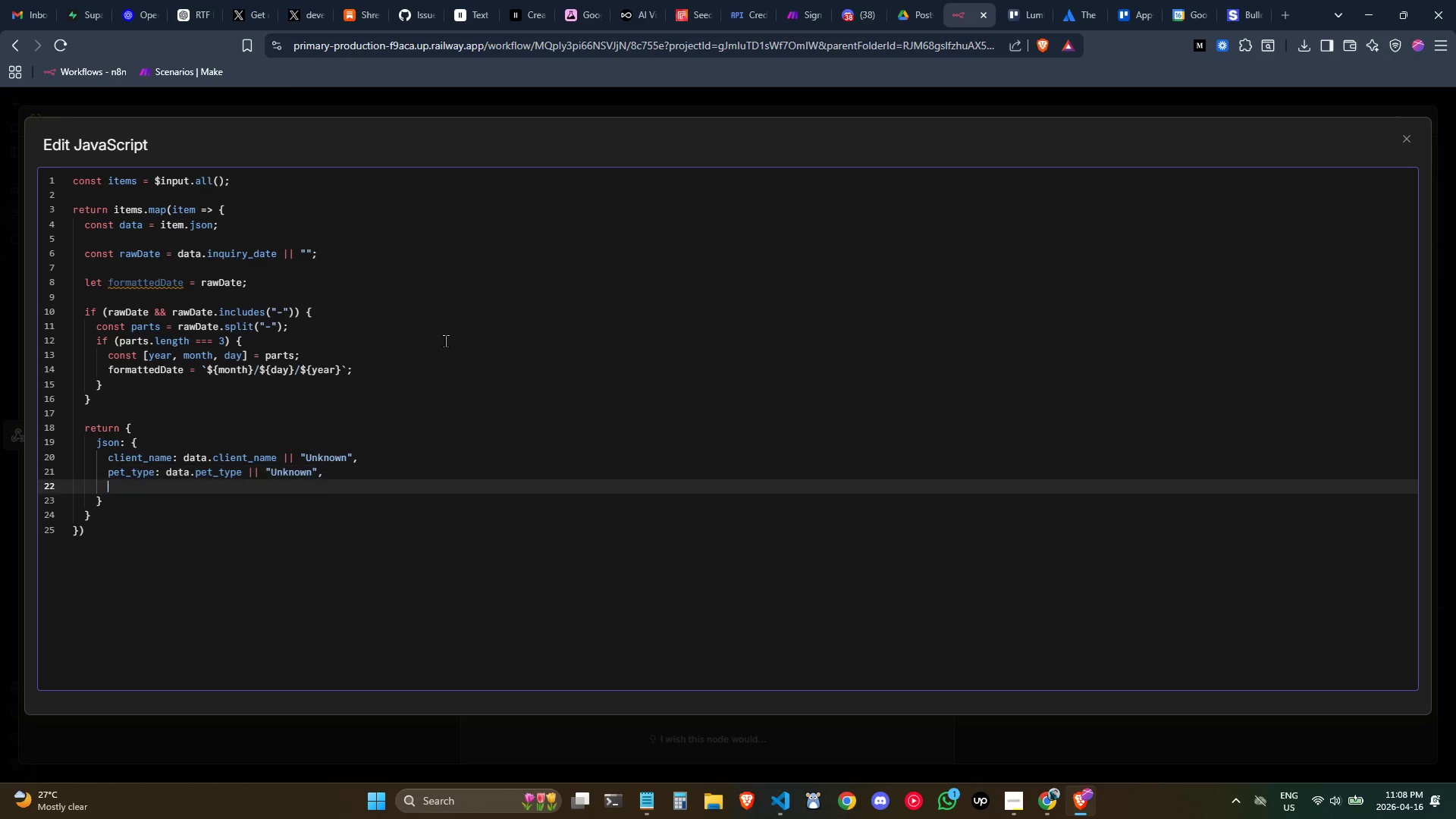 
key(Enter)
 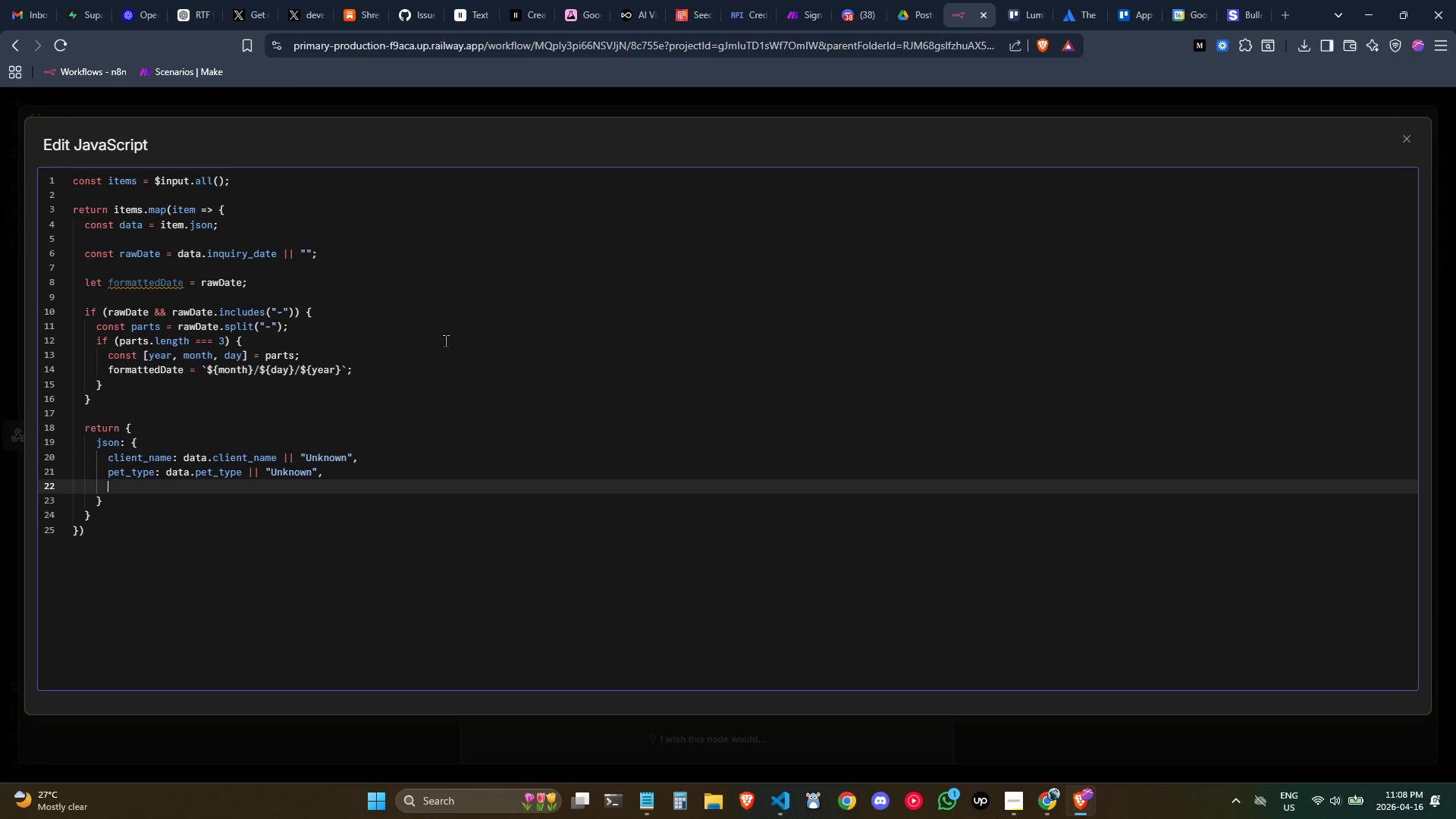 
type(order_r)
key(Backspace)
type(type: data.order_type || "")
 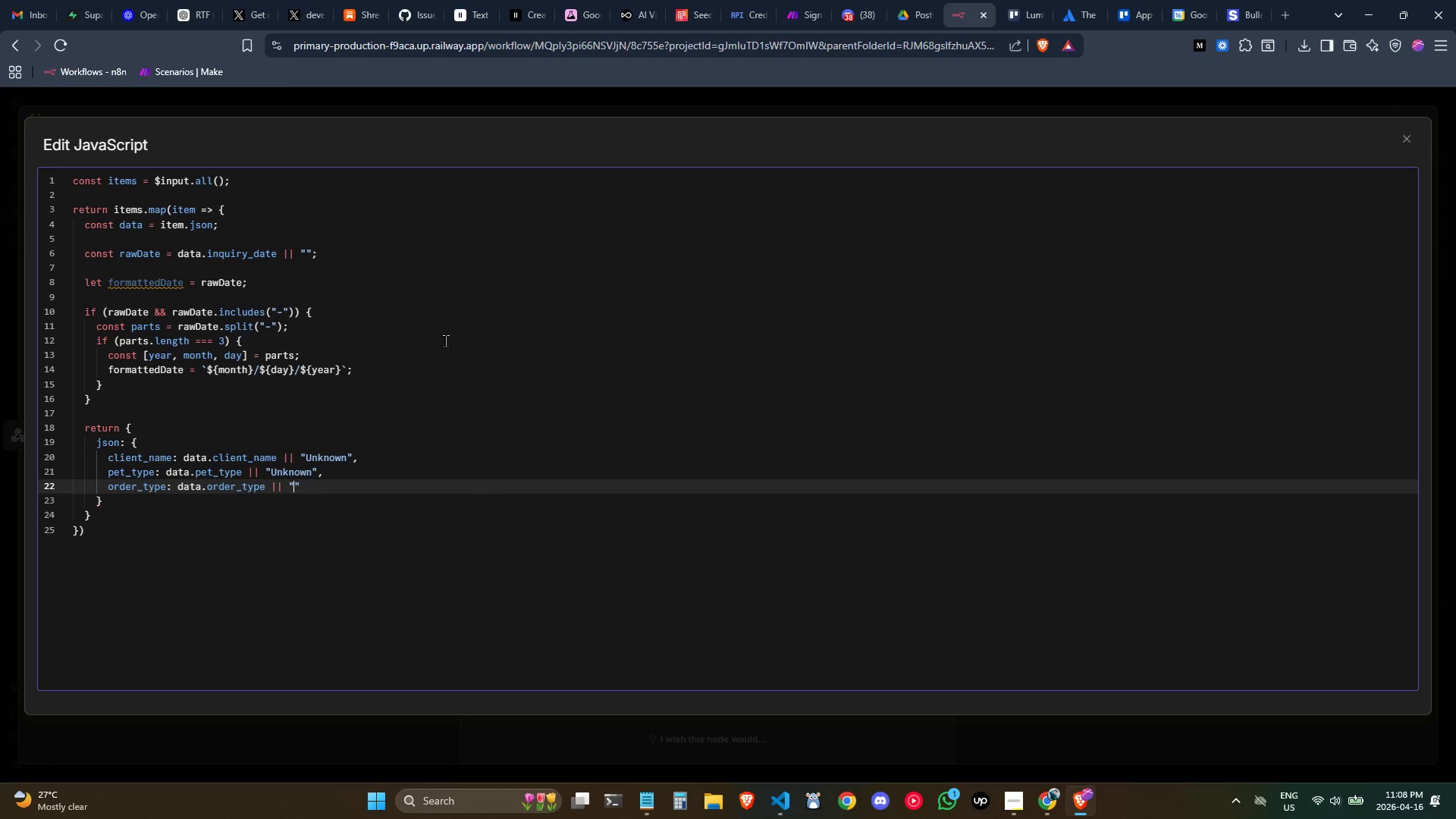 
 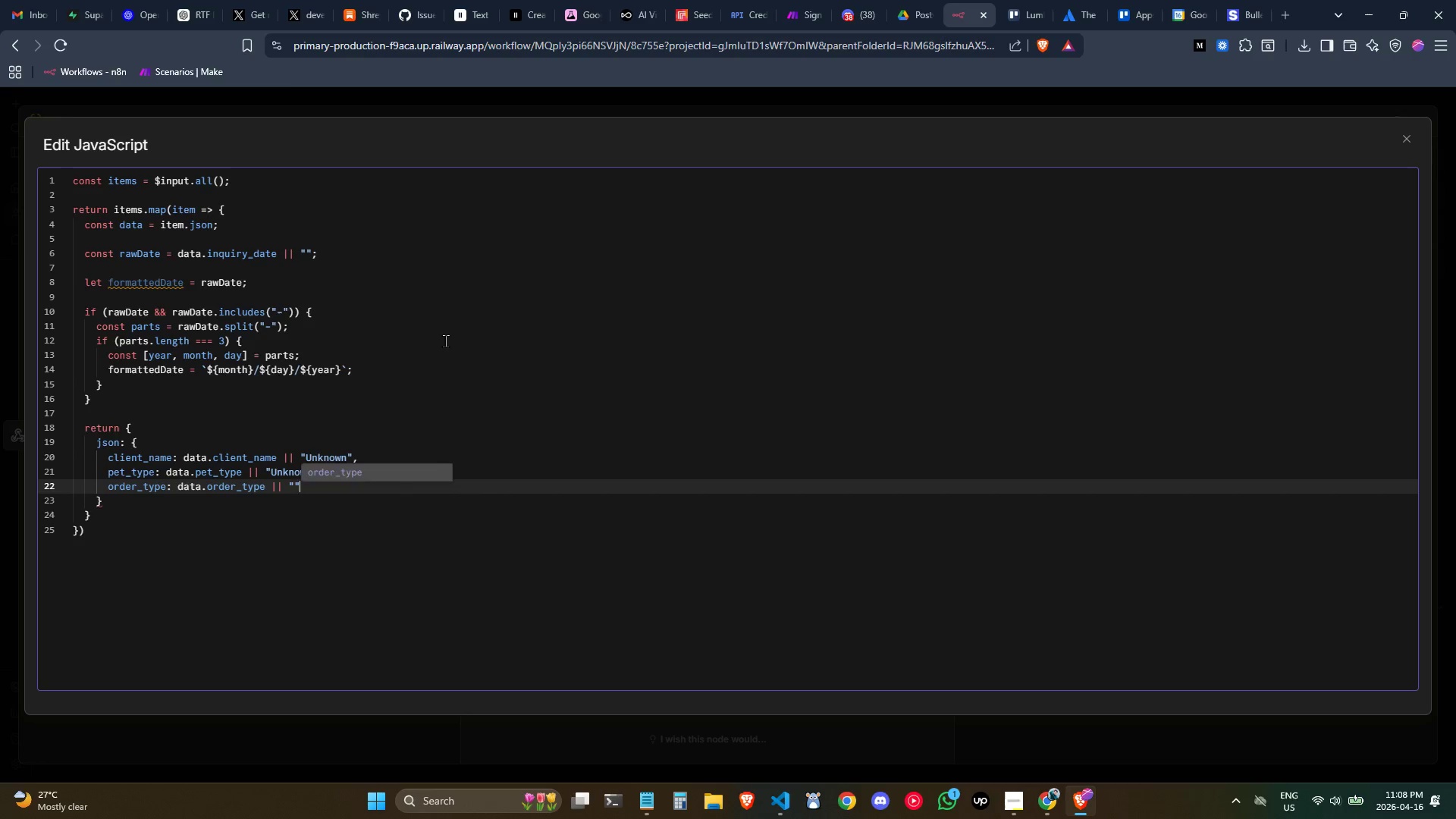 
key(ArrowLeft)
 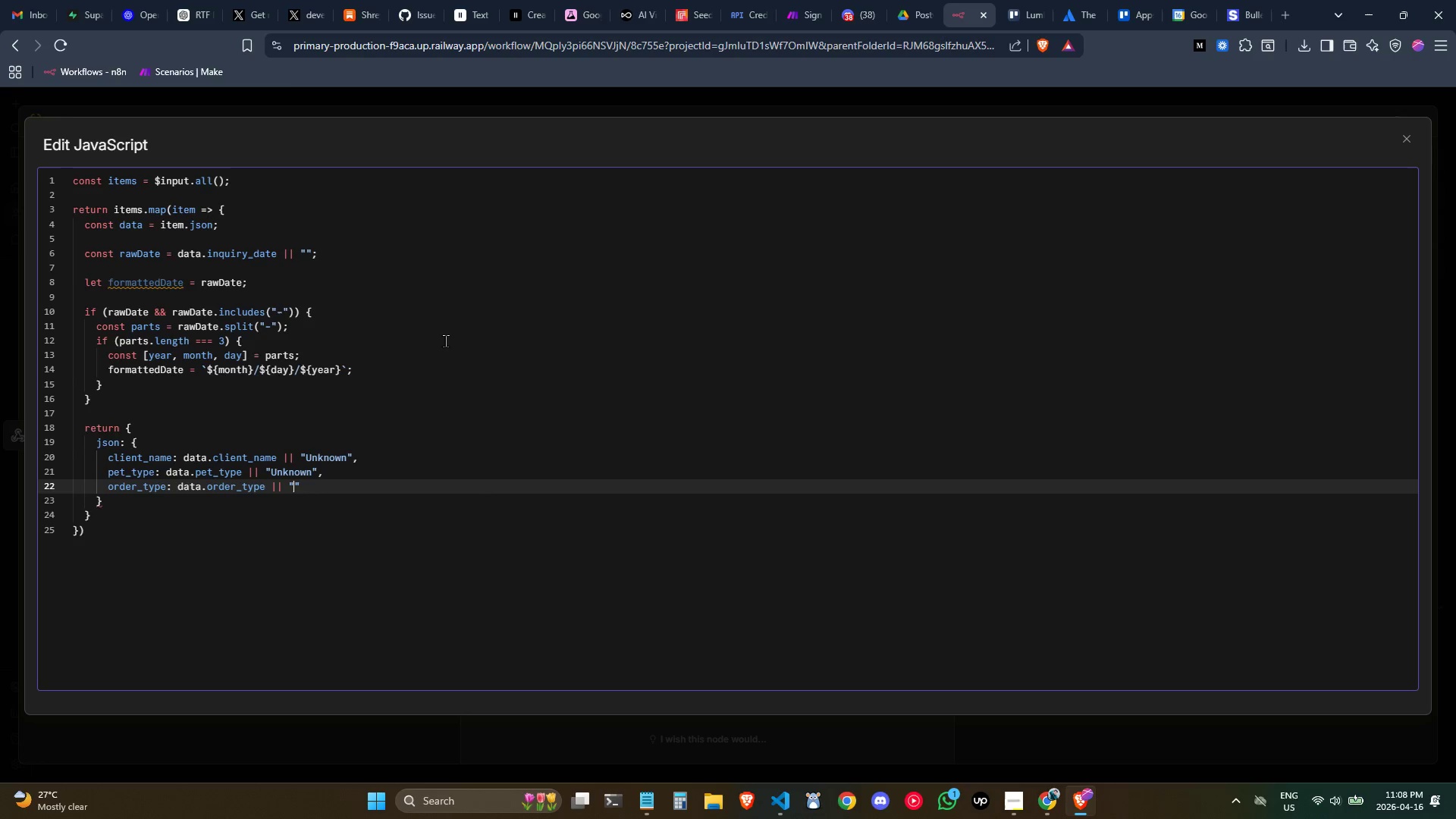 
type(Standard)
 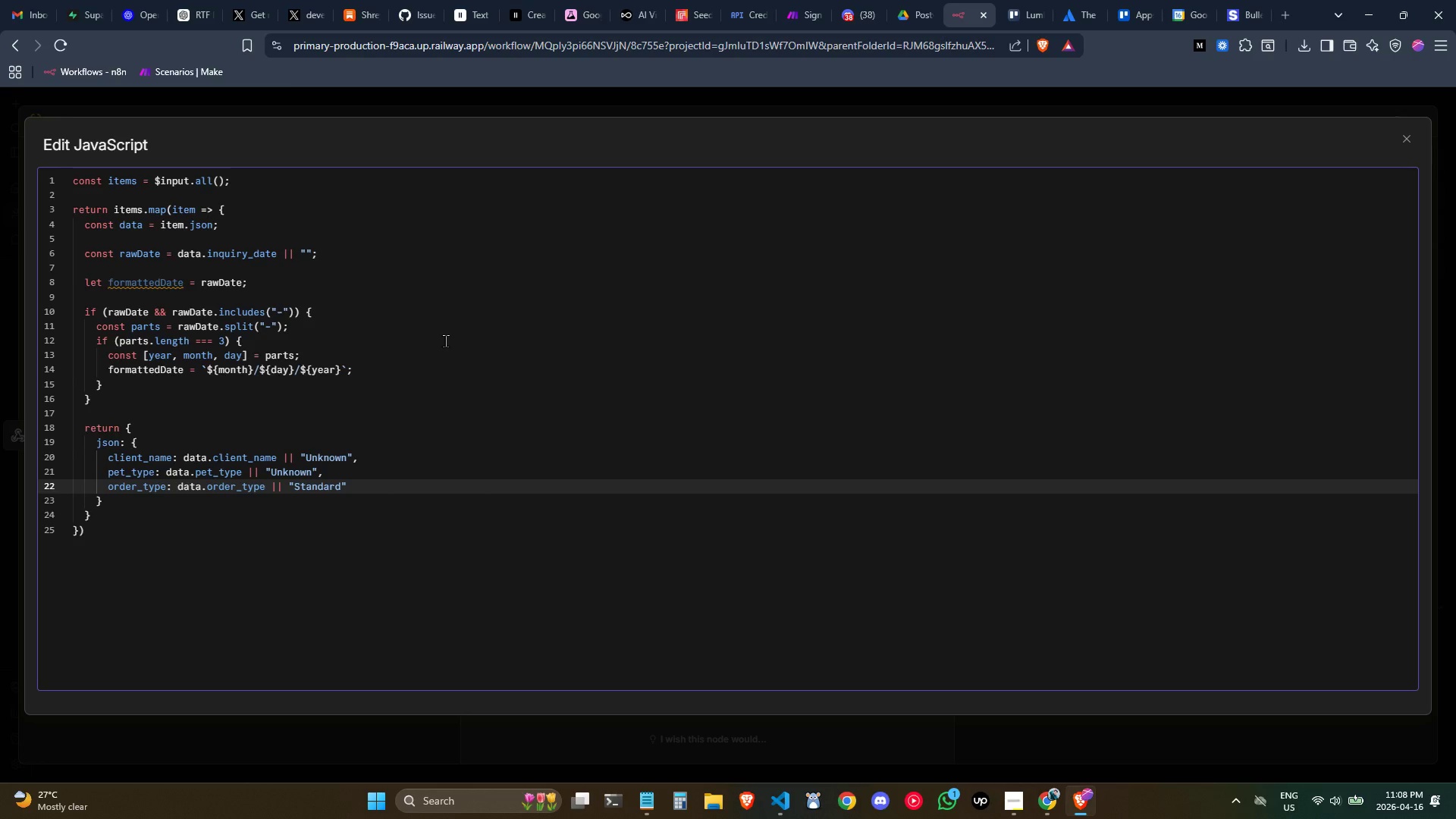 
key(ArrowRight)
 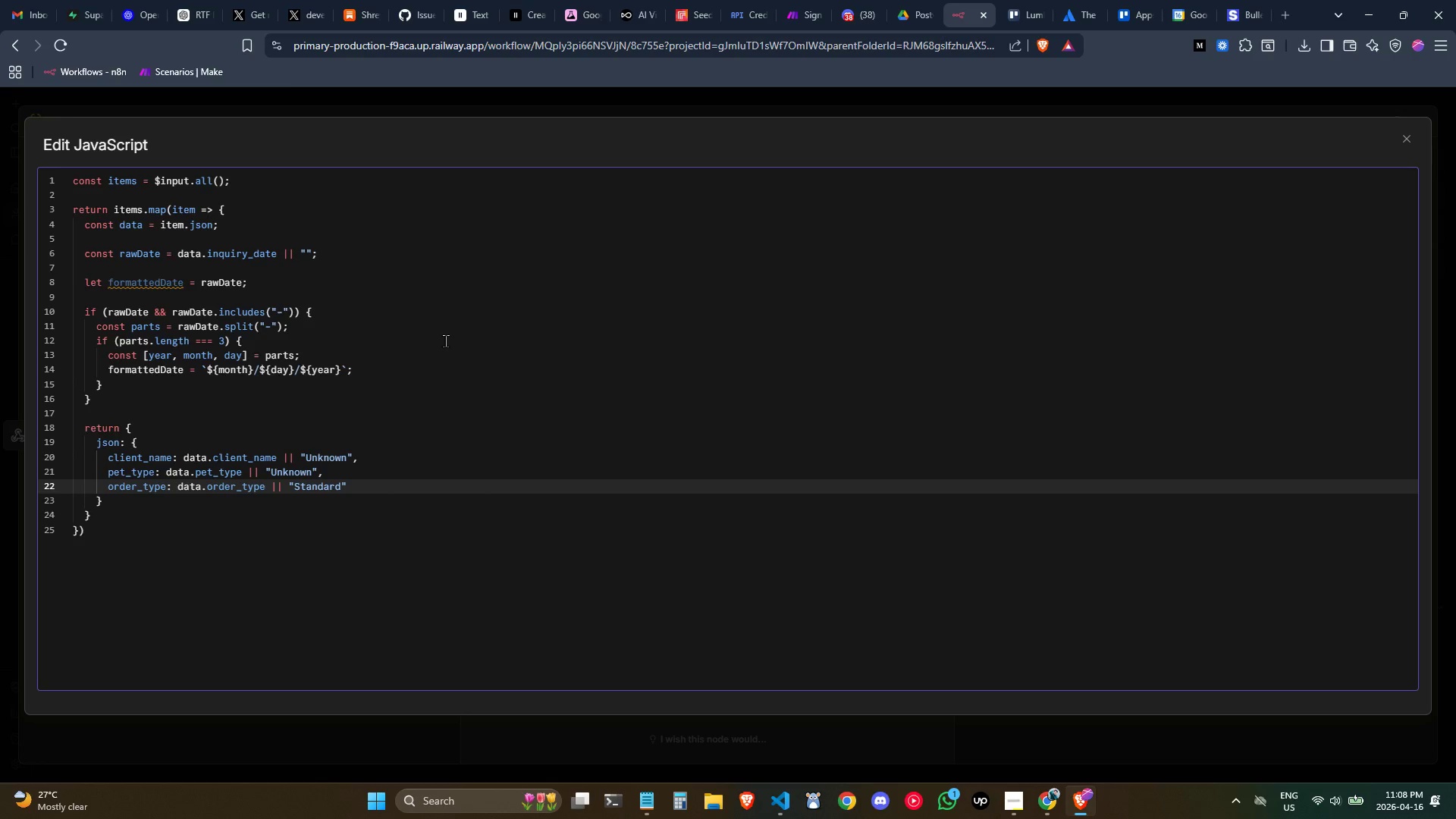 
key(Comma)
 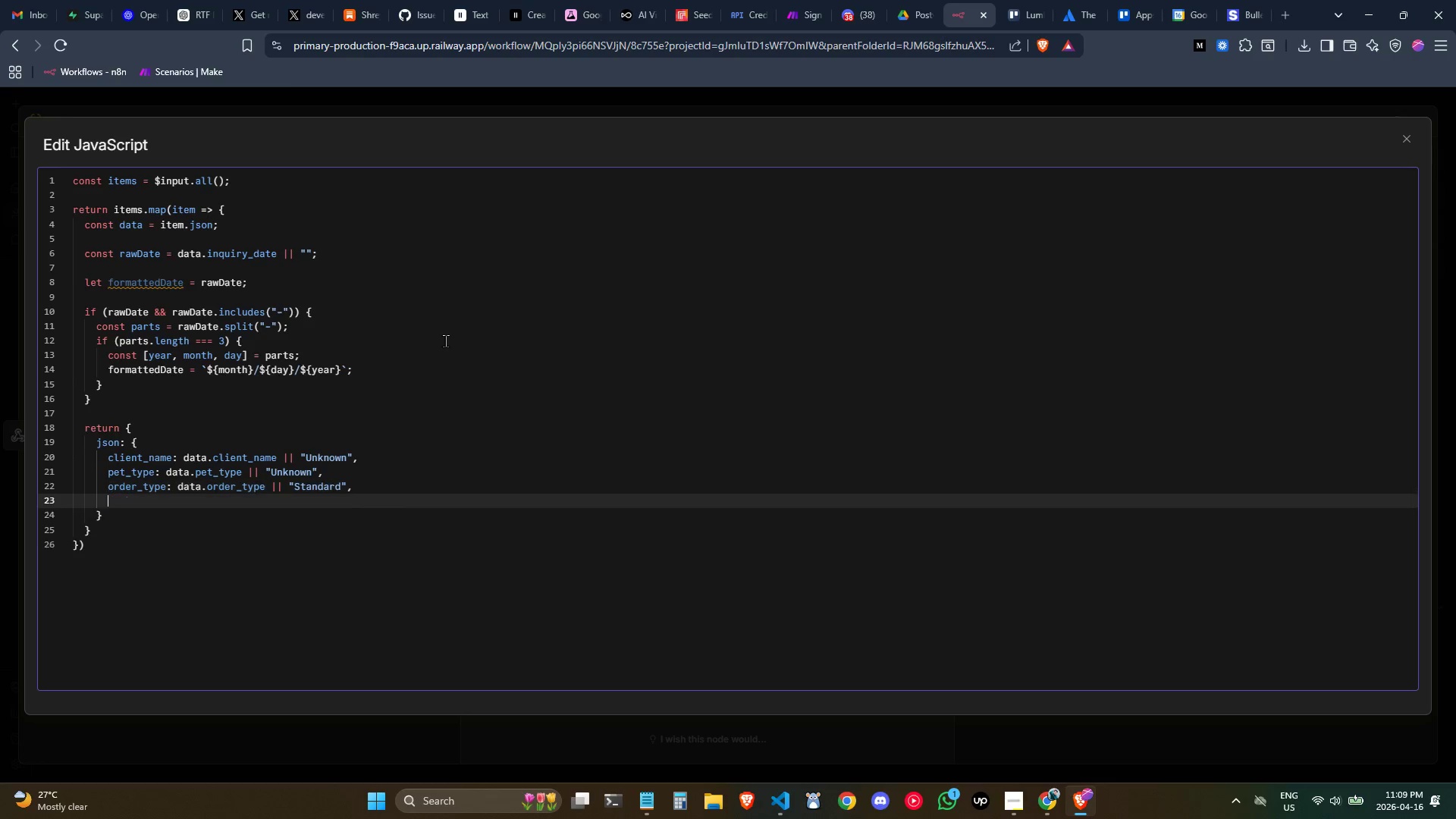 
key(Enter)
 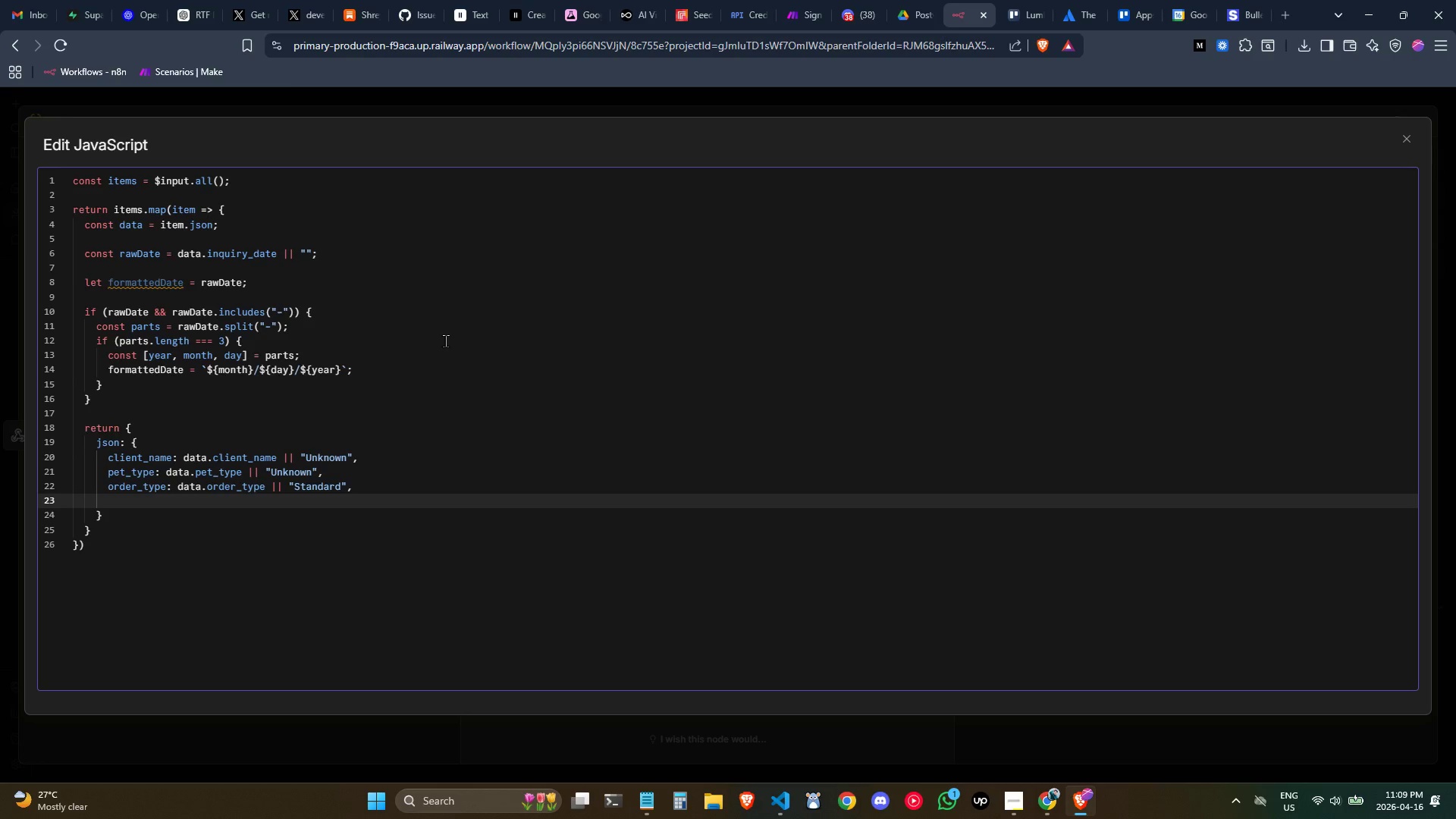 
type(inquiry_date: forma)
 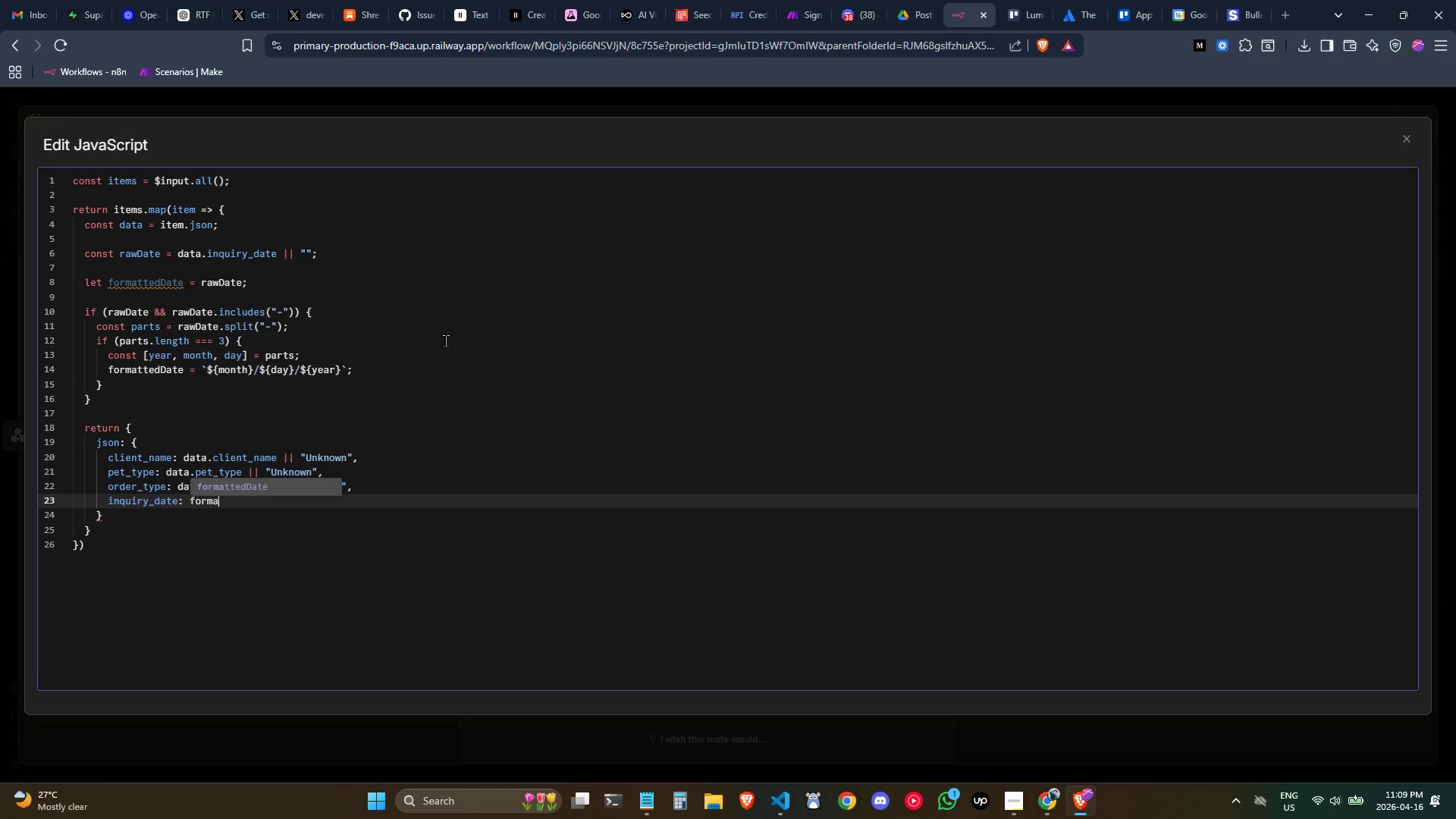 
key(Enter)
 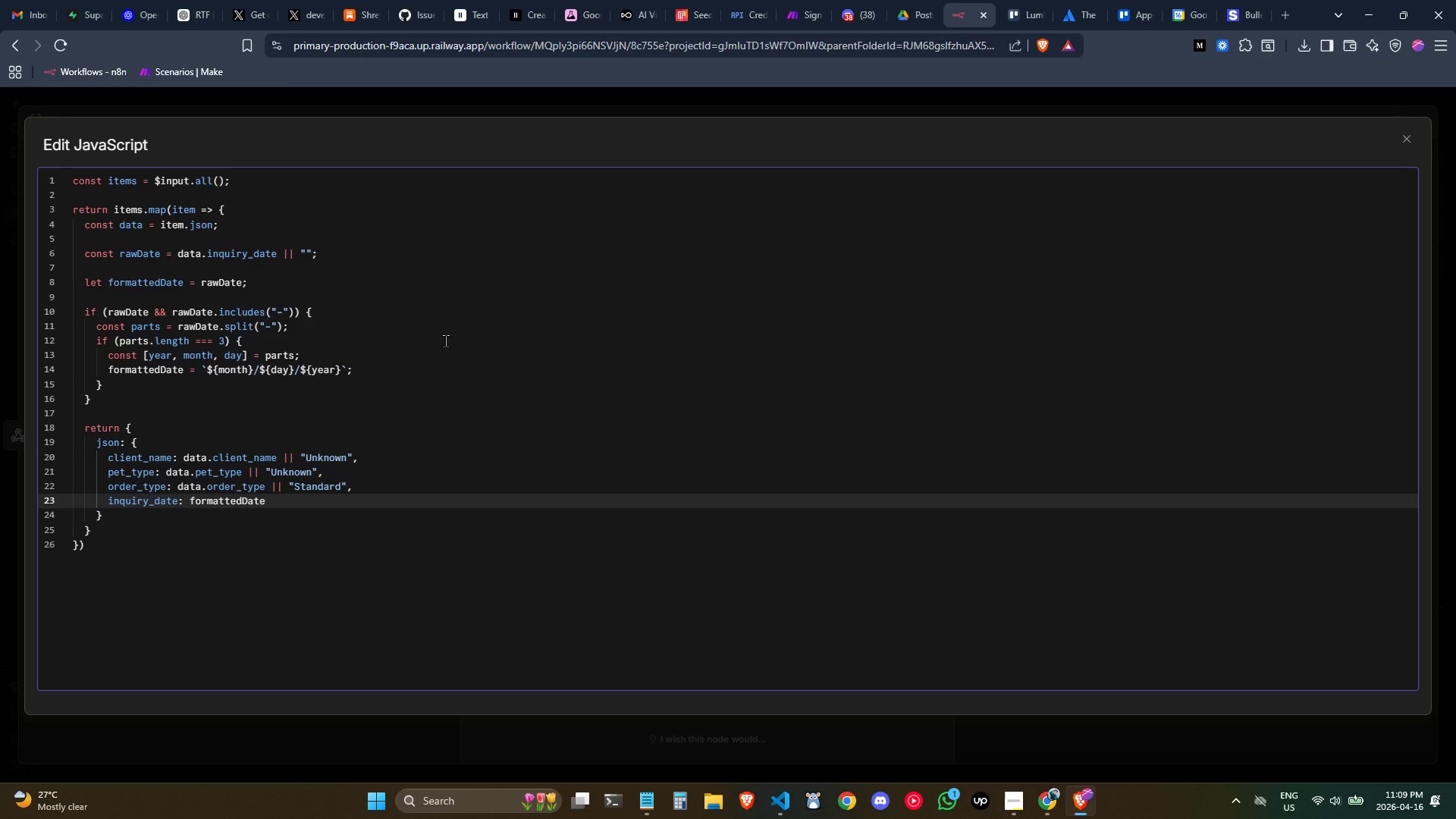 
key(Comma)
 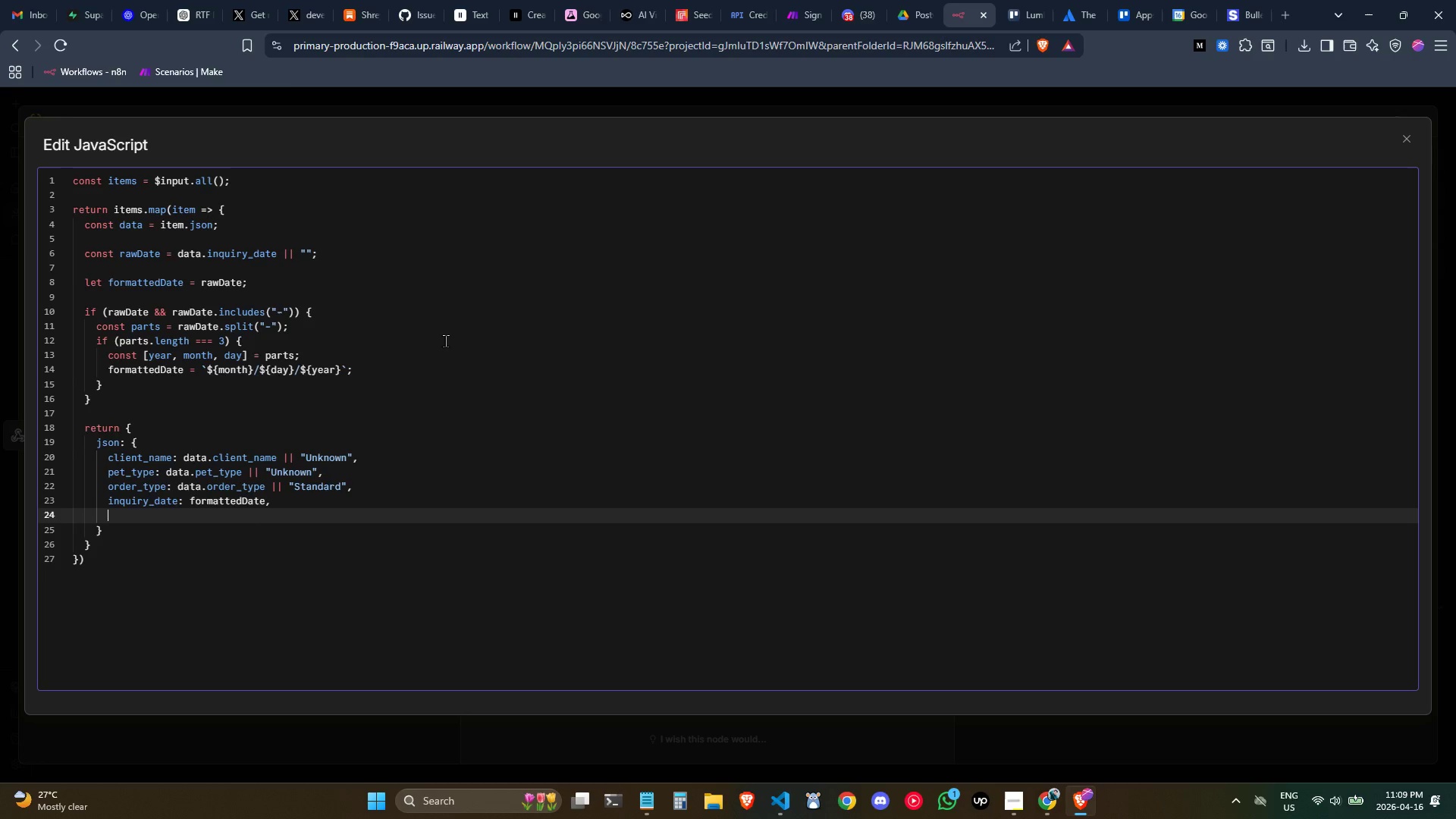 
key(Enter)
 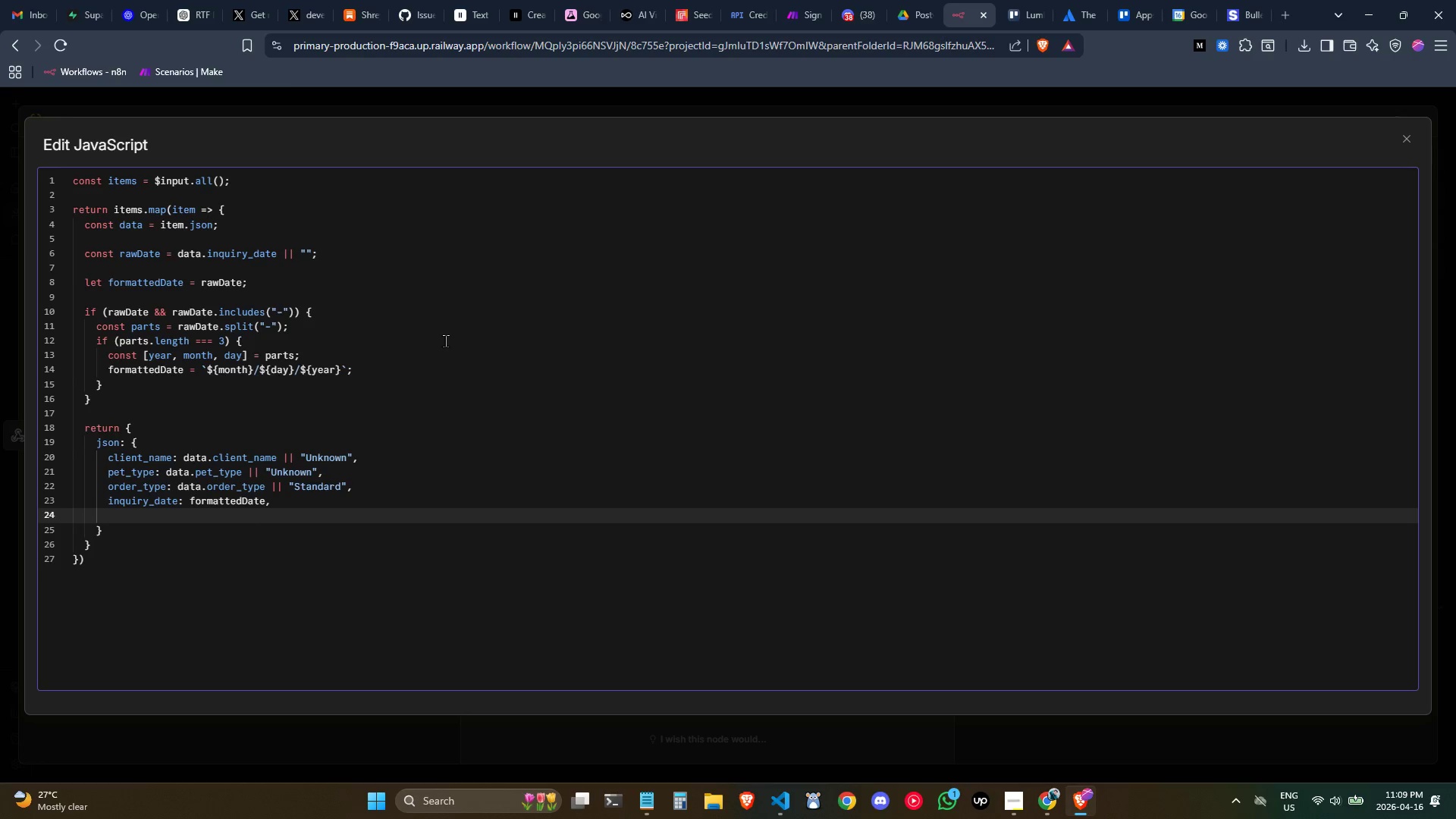 
type(notes: data.nto)
key(Backspace)
key(Backspace)
type(otes || "")
 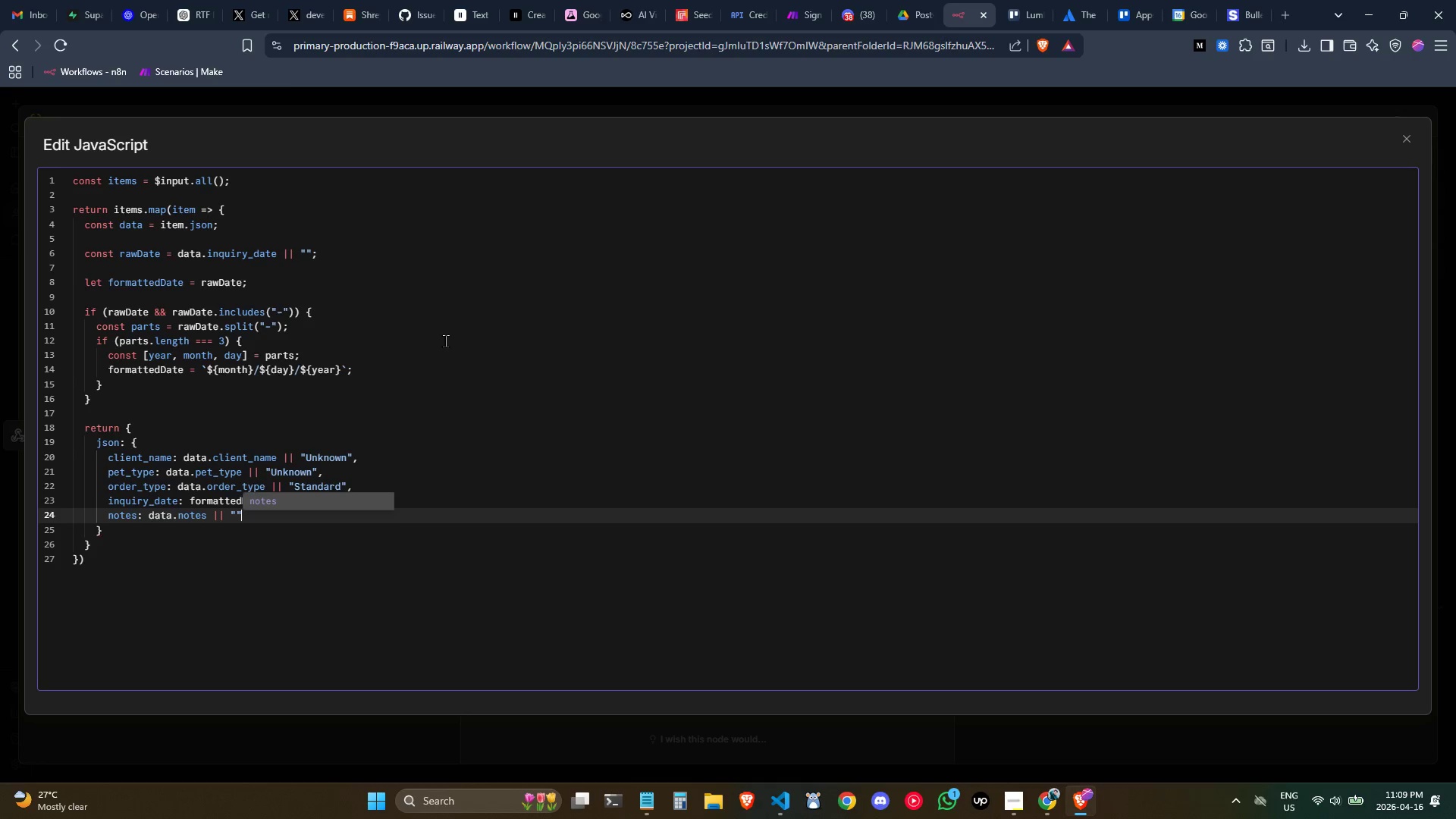 
left_click([157, 550])
 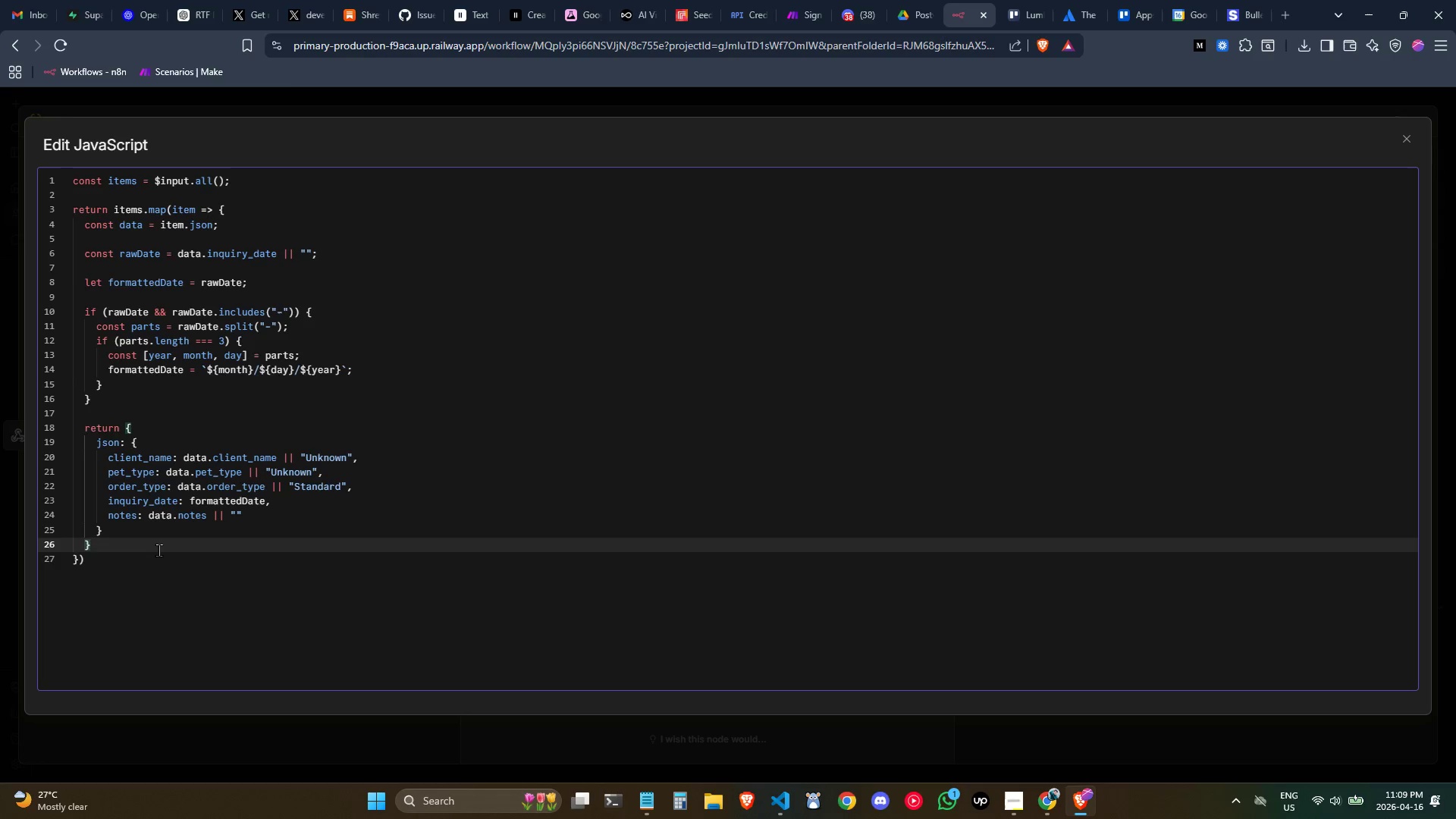 
key(Semicolon)
 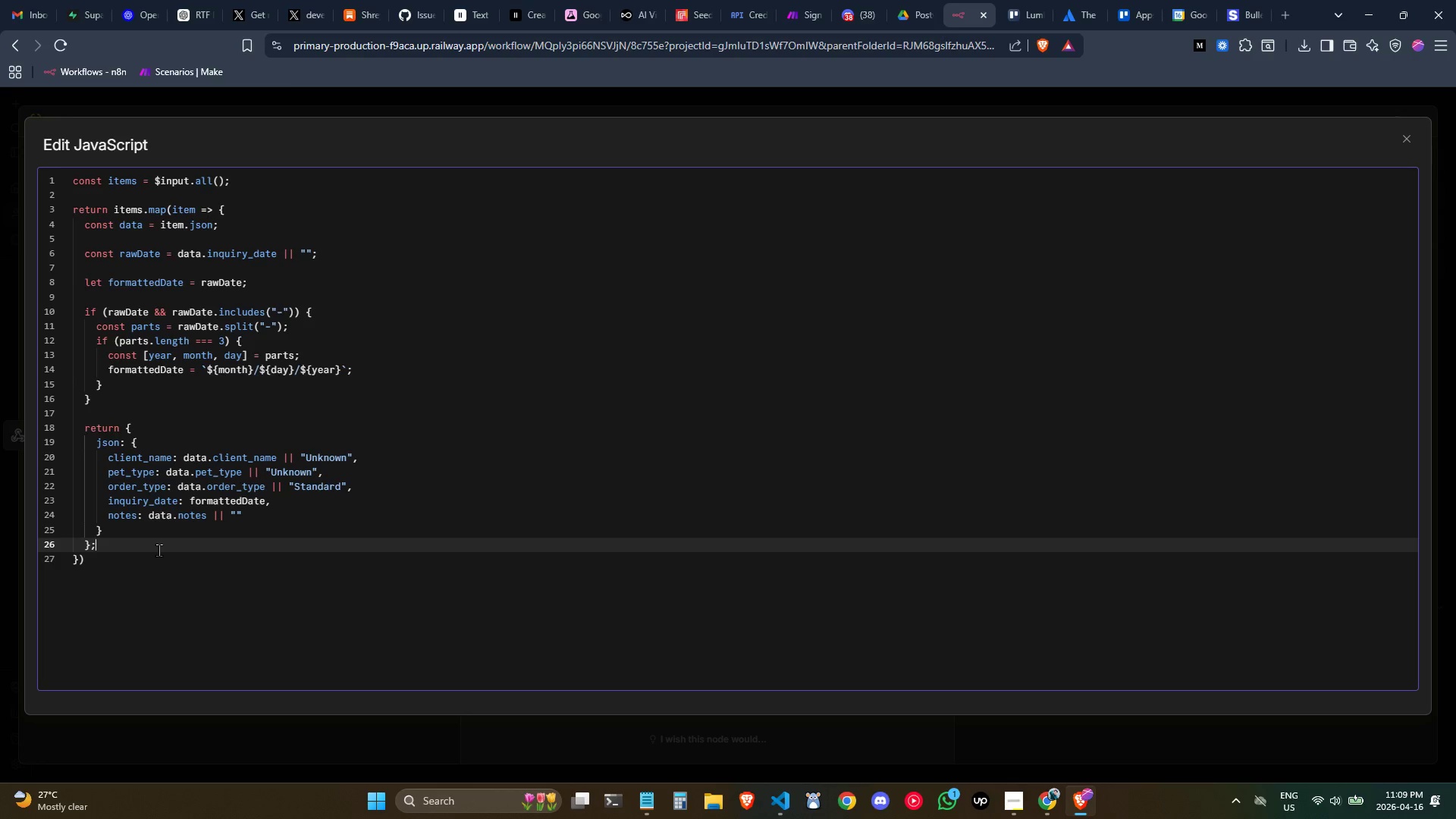 
key(ArrowDown)
 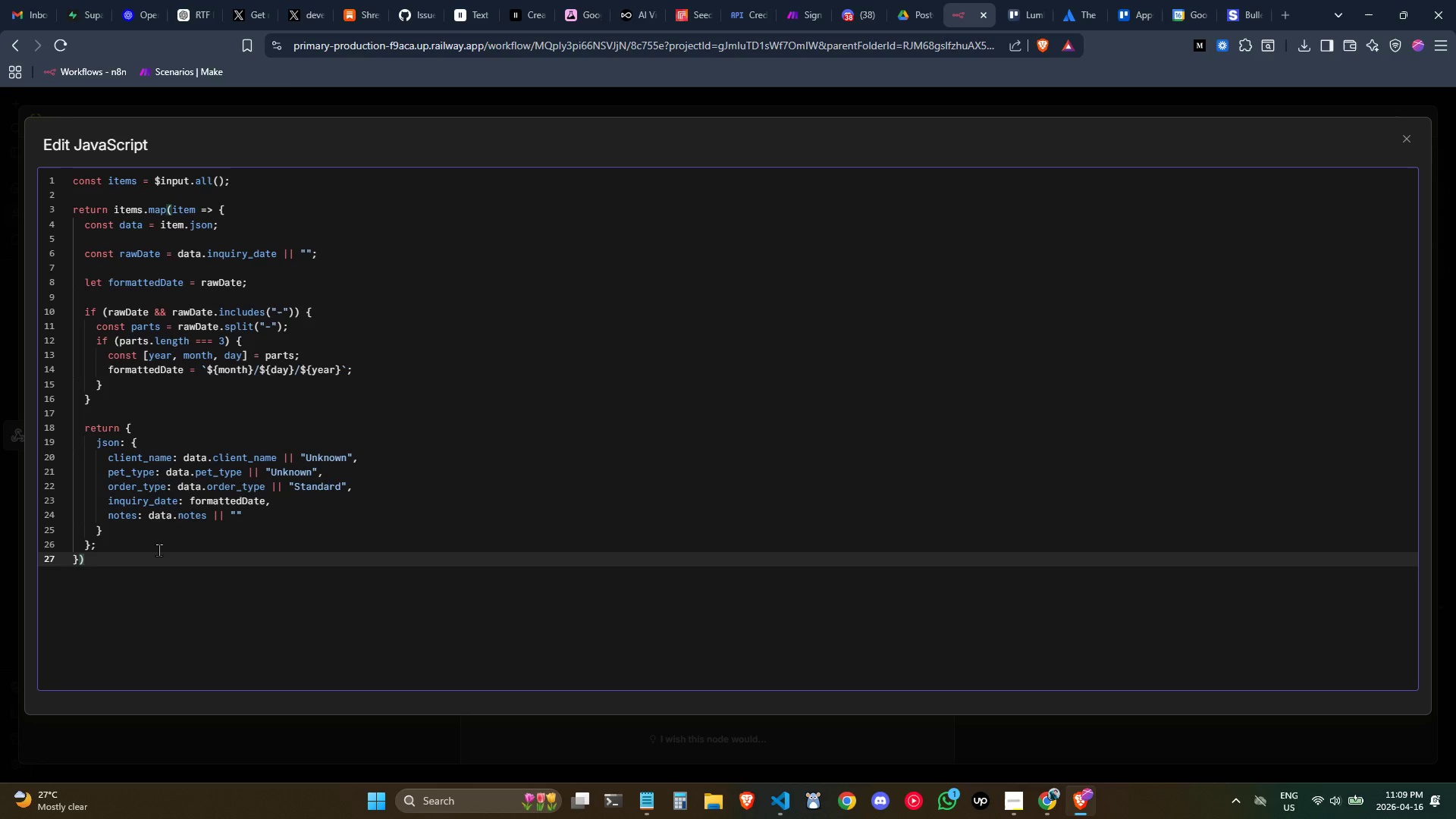 
key(Semicolon)